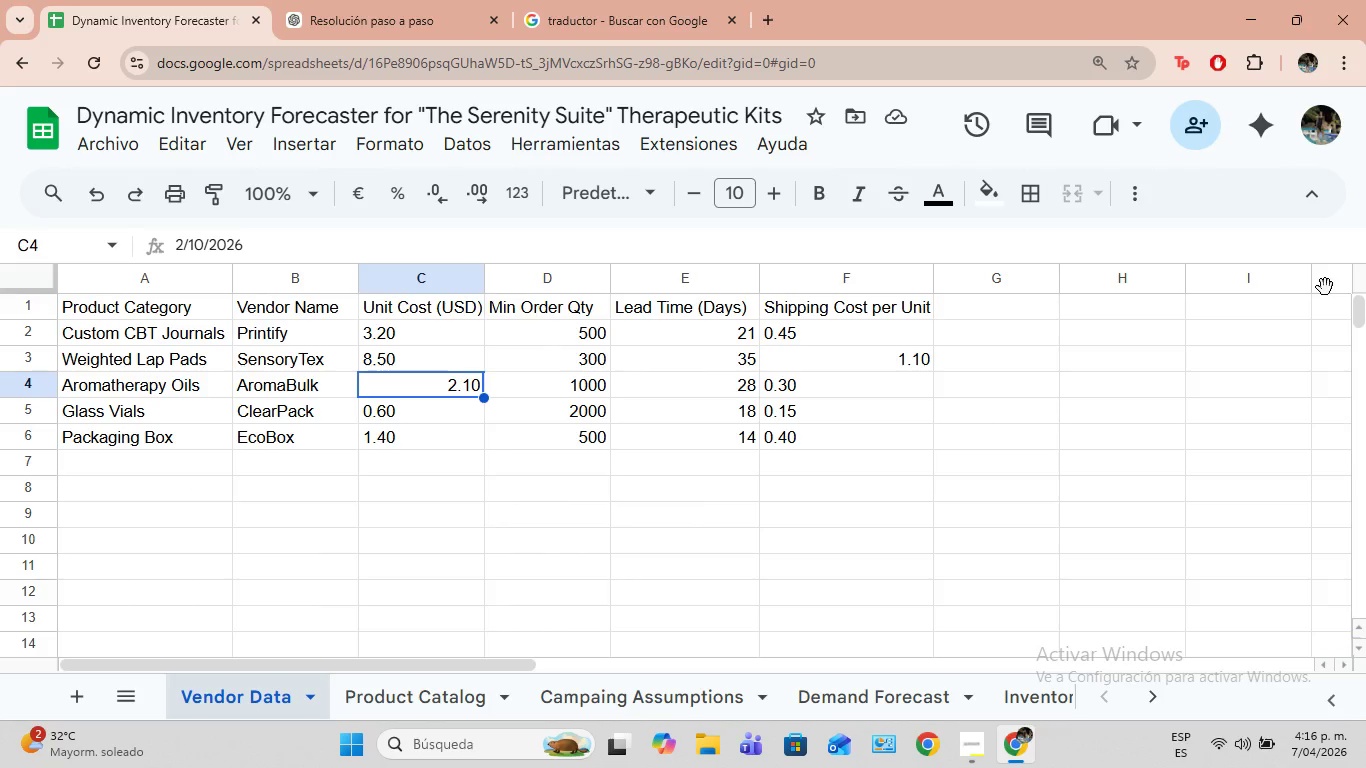 
left_click([1356, 72])
 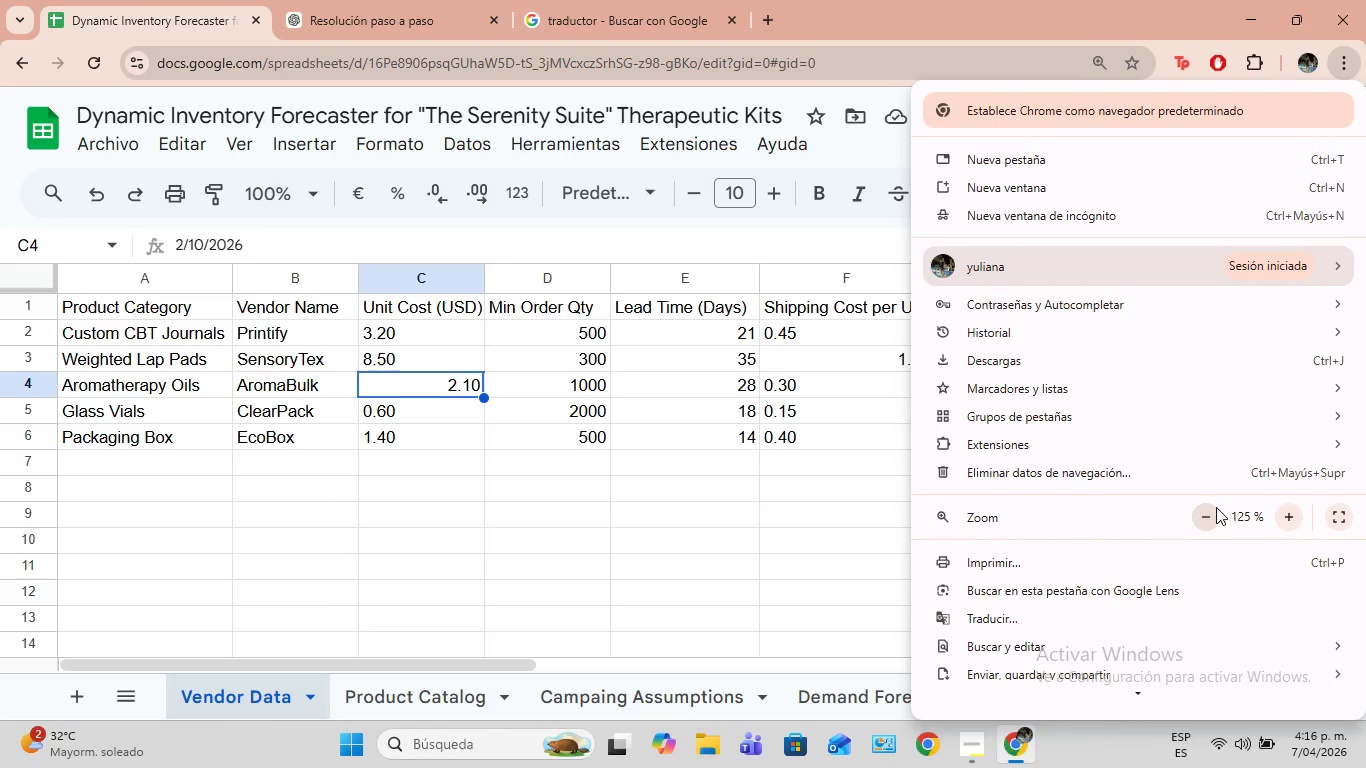 
left_click([1213, 509])
 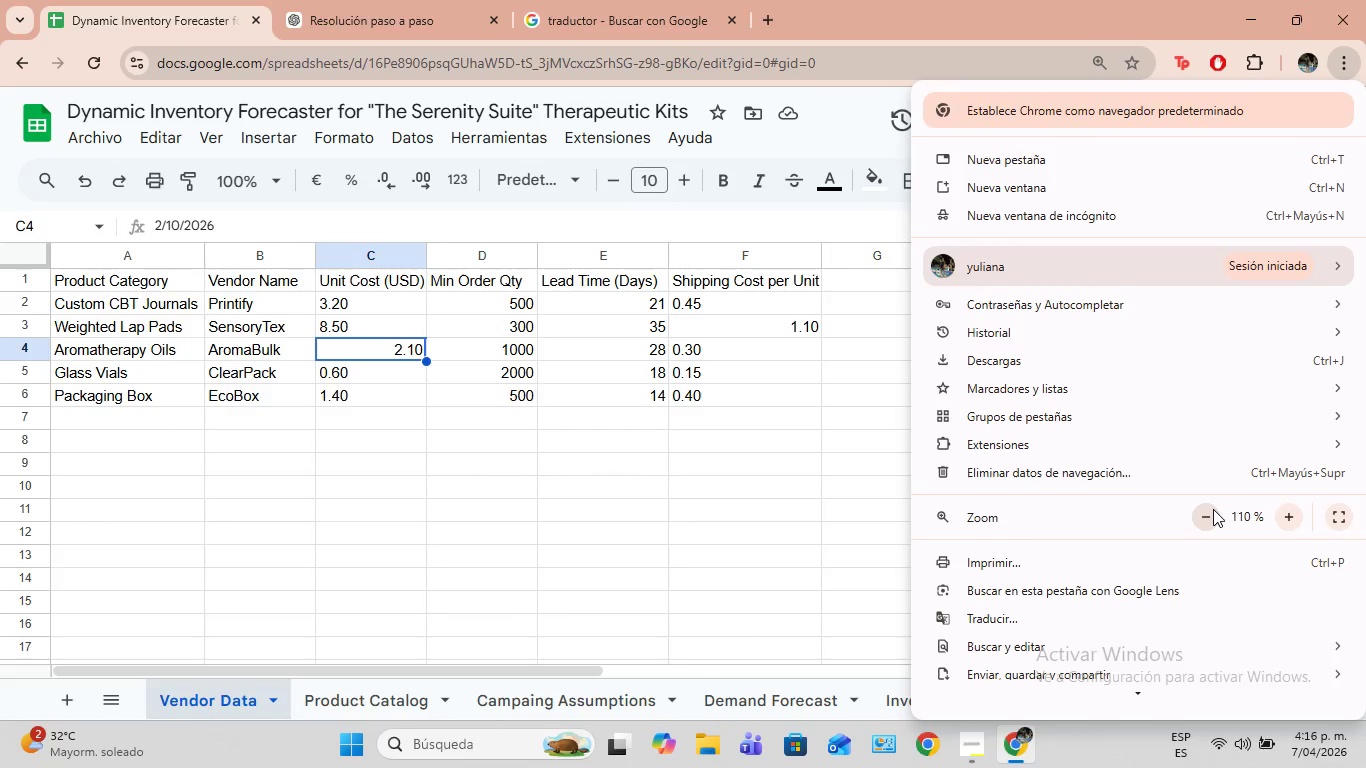 
left_click([1213, 509])
 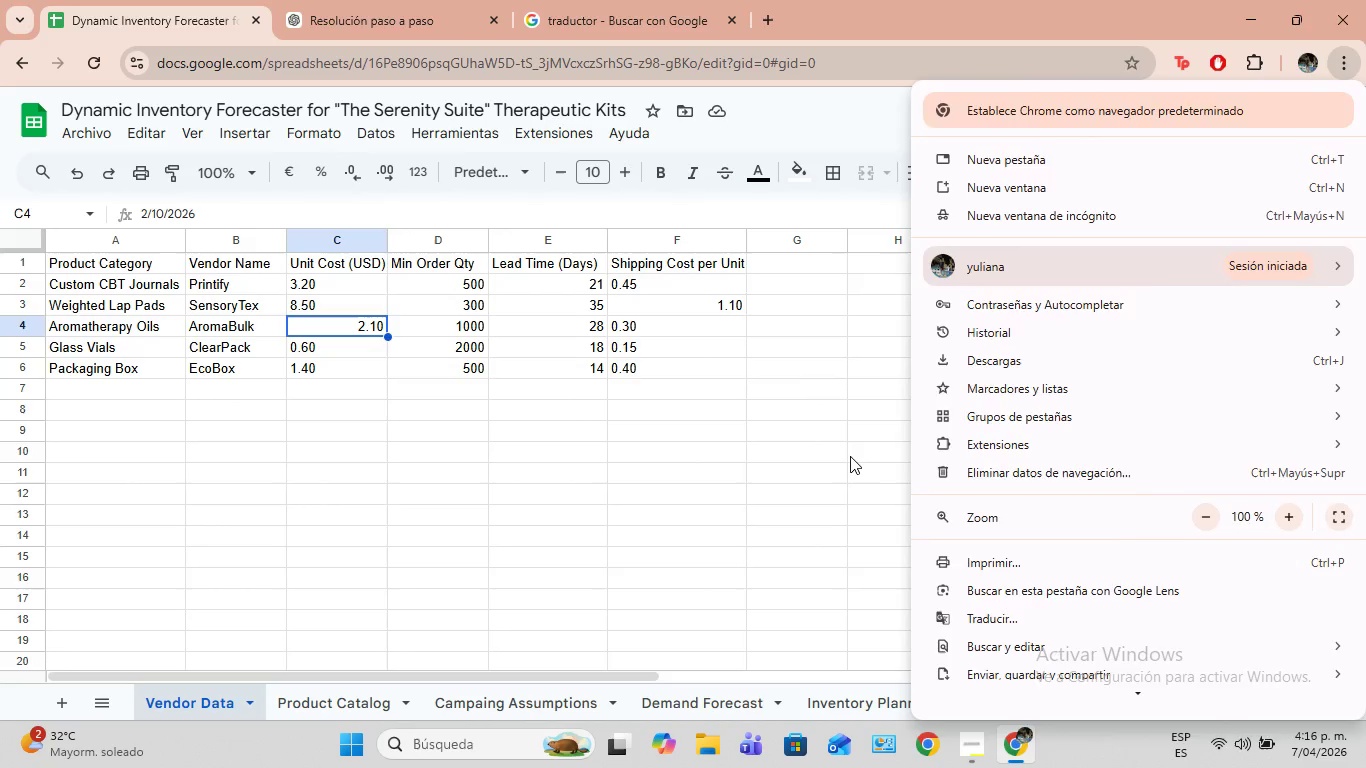 
left_click([850, 456])
 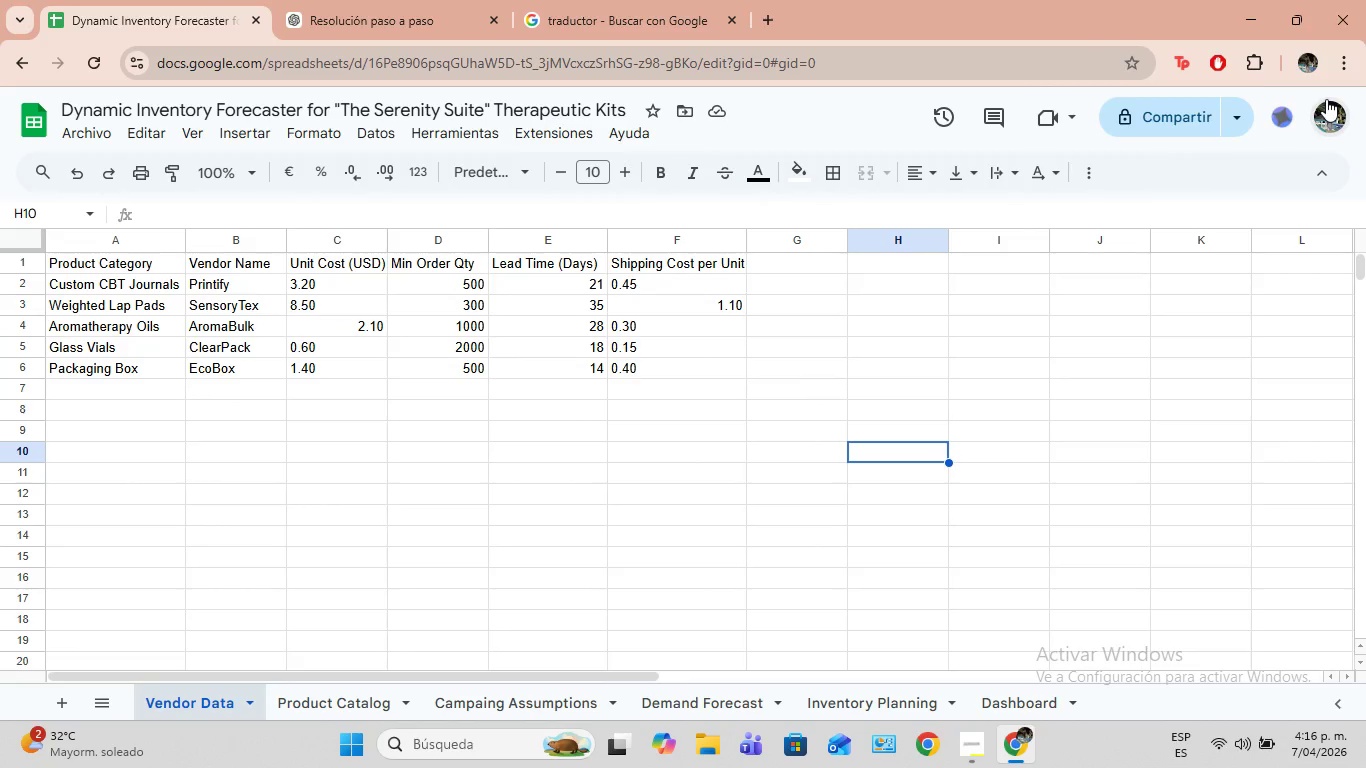 
left_click([1349, 75])
 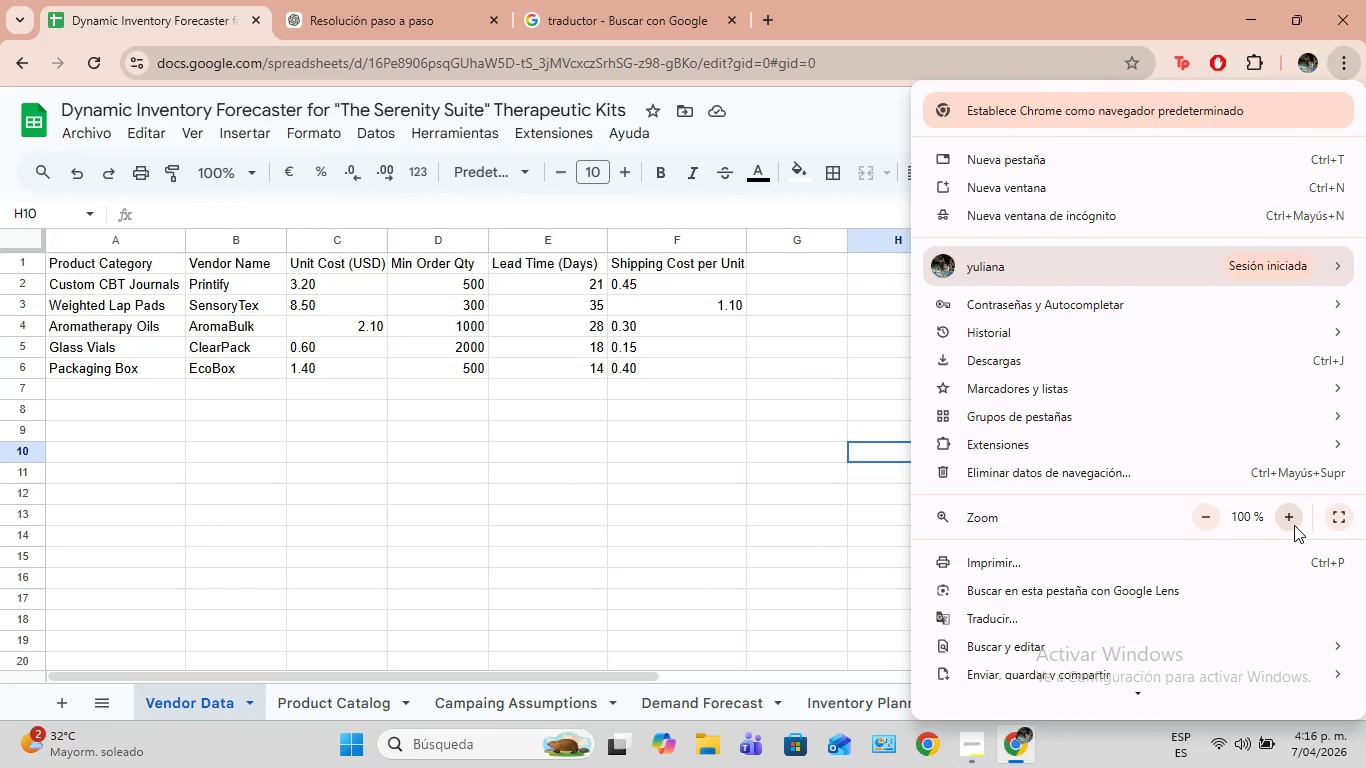 
left_click([1294, 525])
 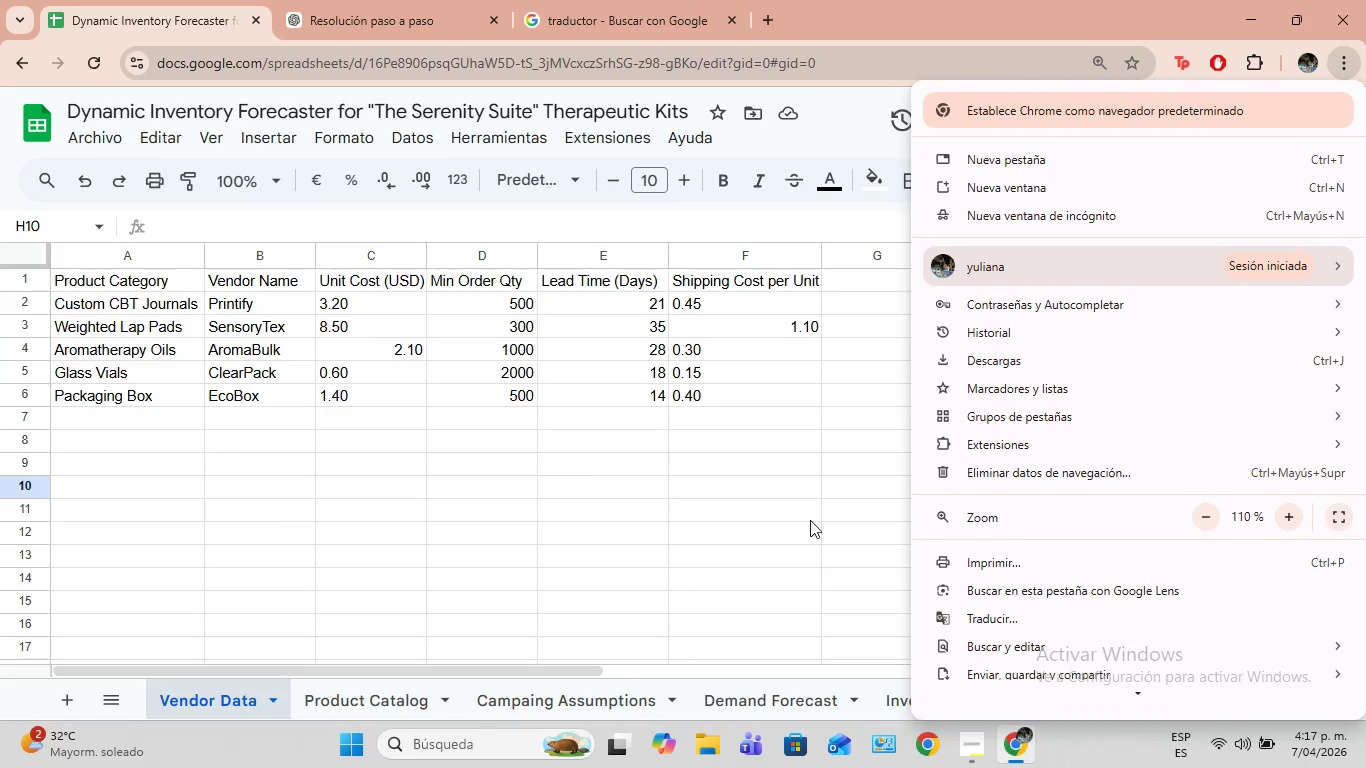 
left_click([753, 512])
 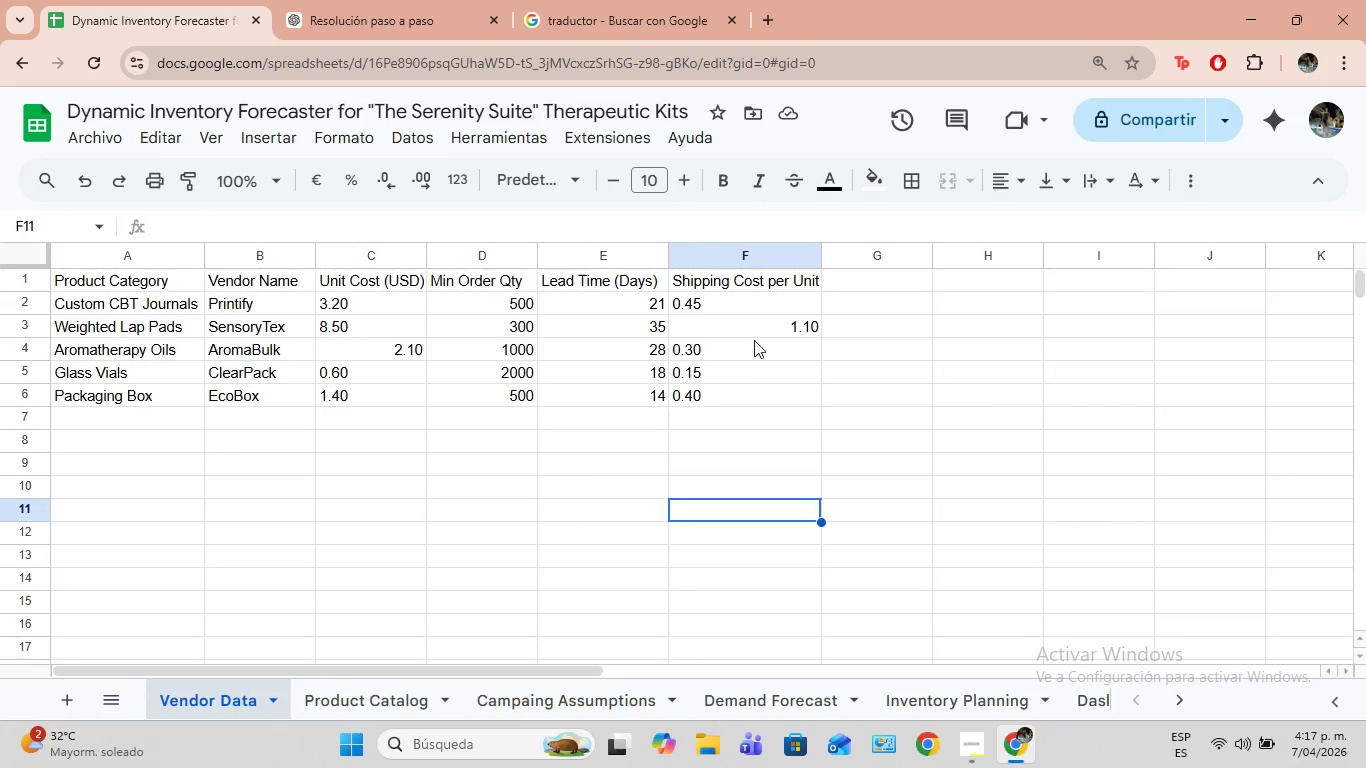 
left_click([763, 324])
 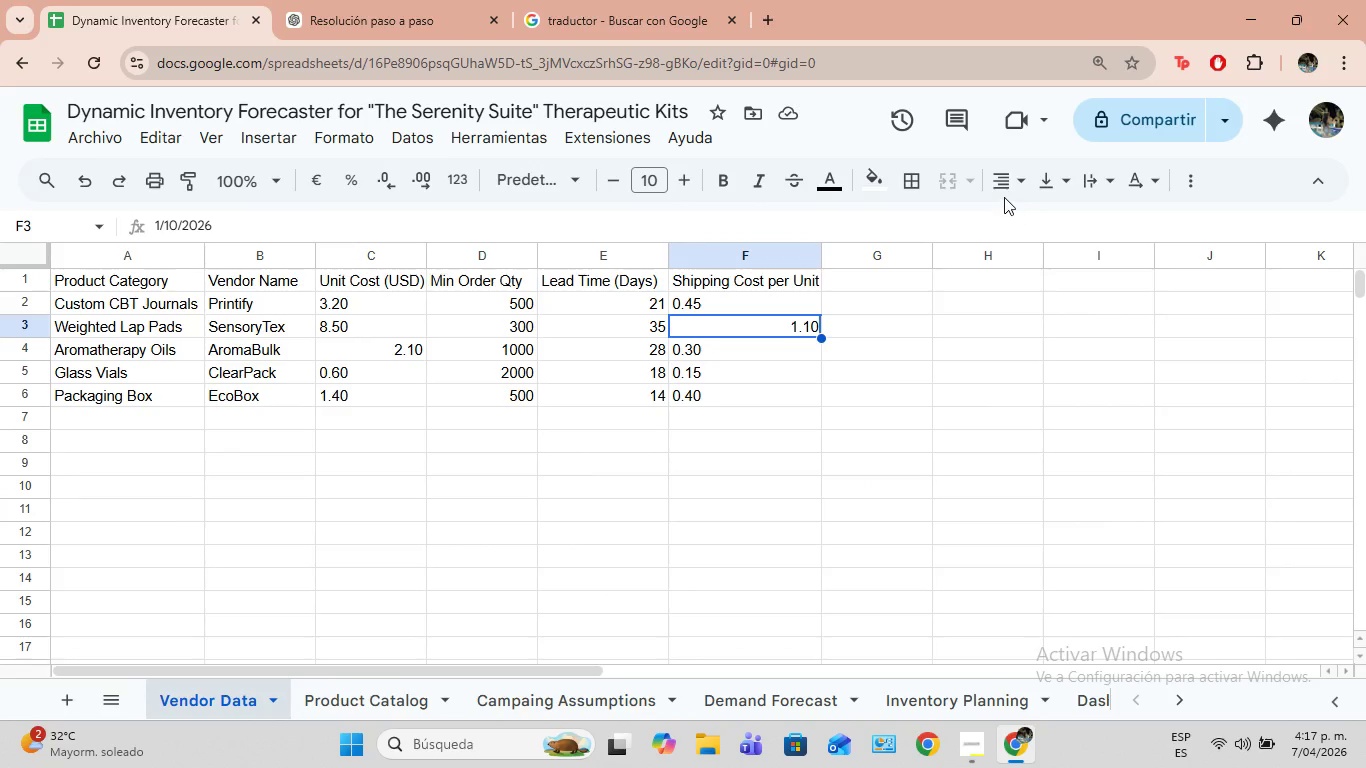 
left_click([998, 164])
 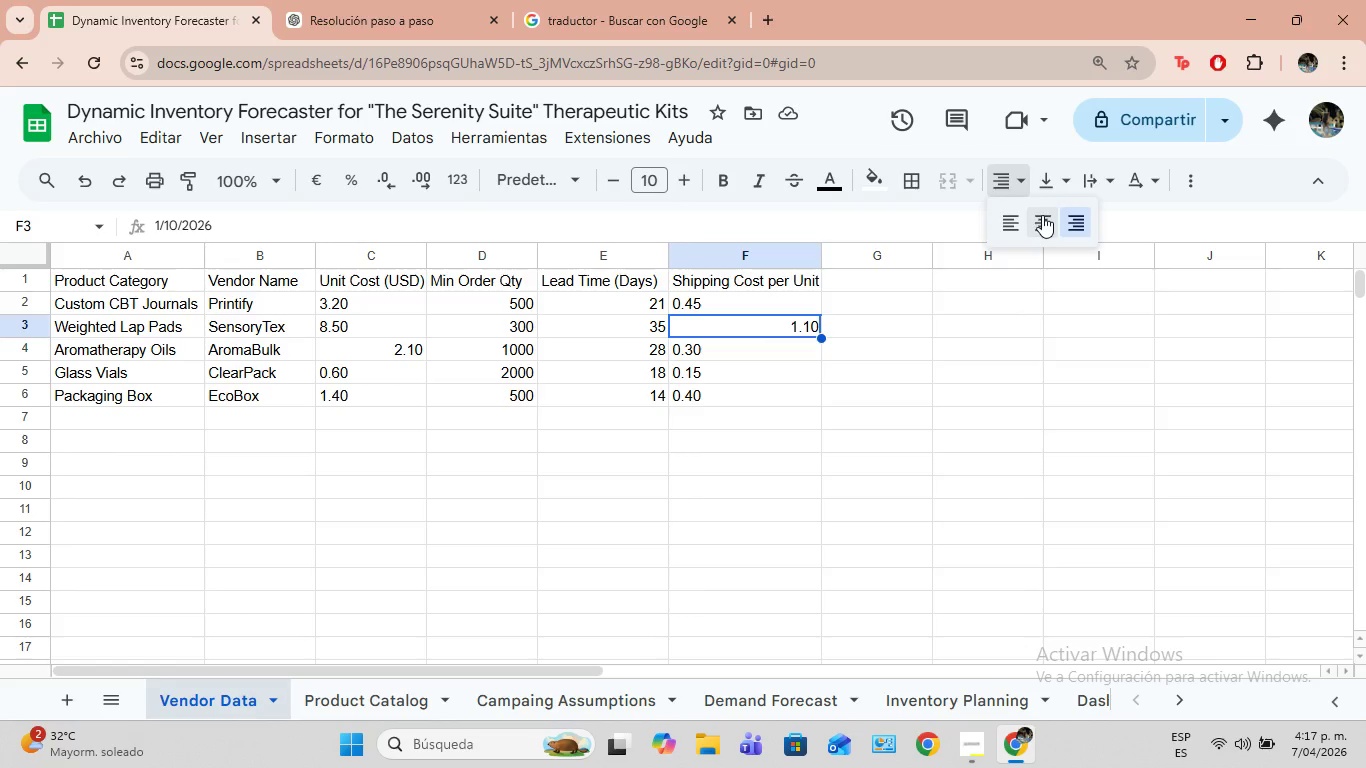 
left_click([1042, 215])
 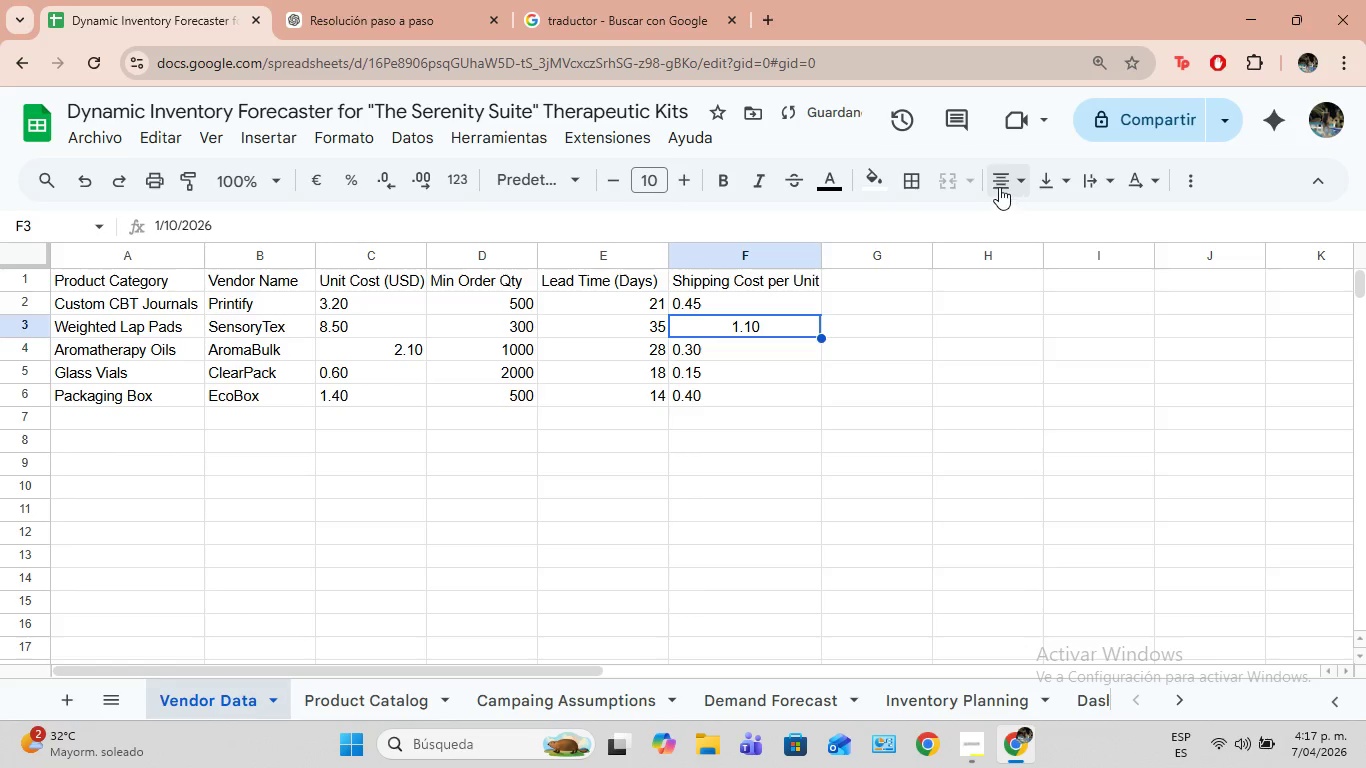 
left_click([999, 187])
 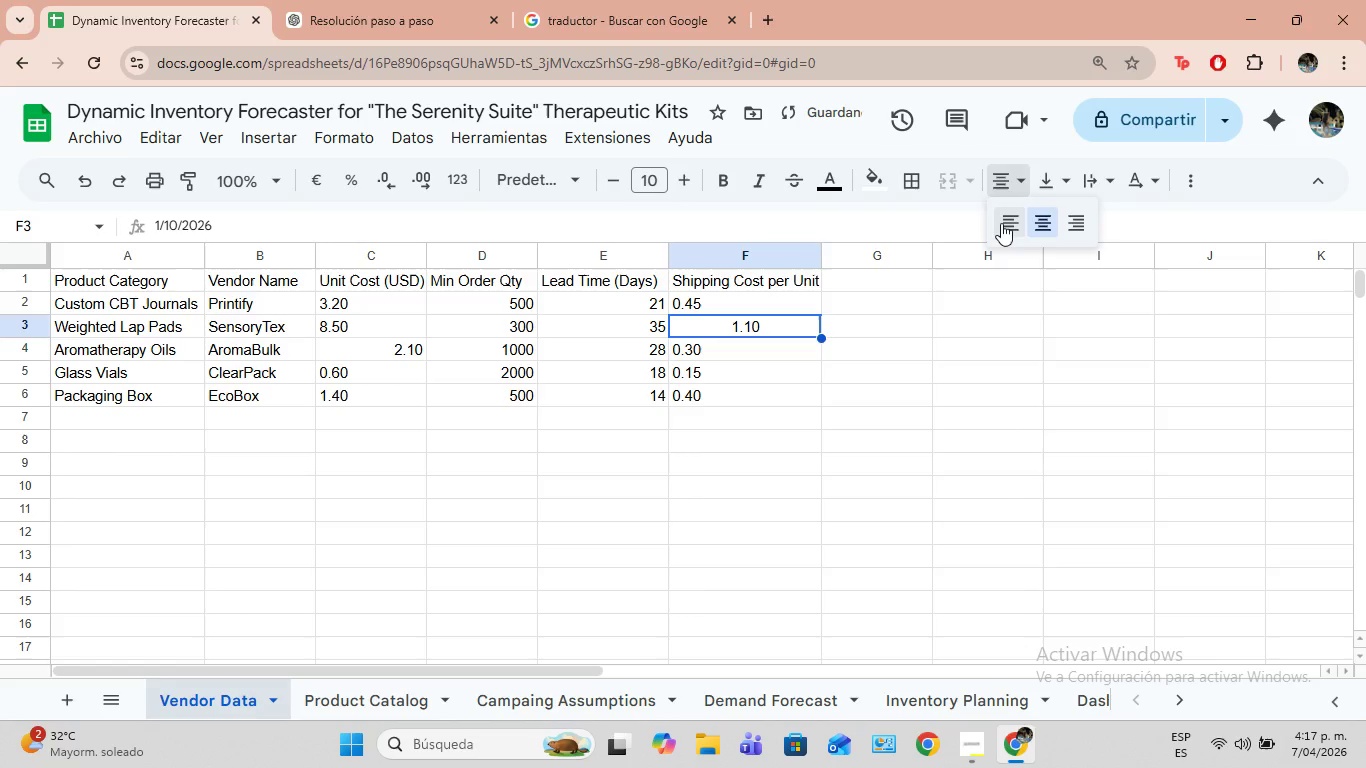 
left_click([1001, 223])
 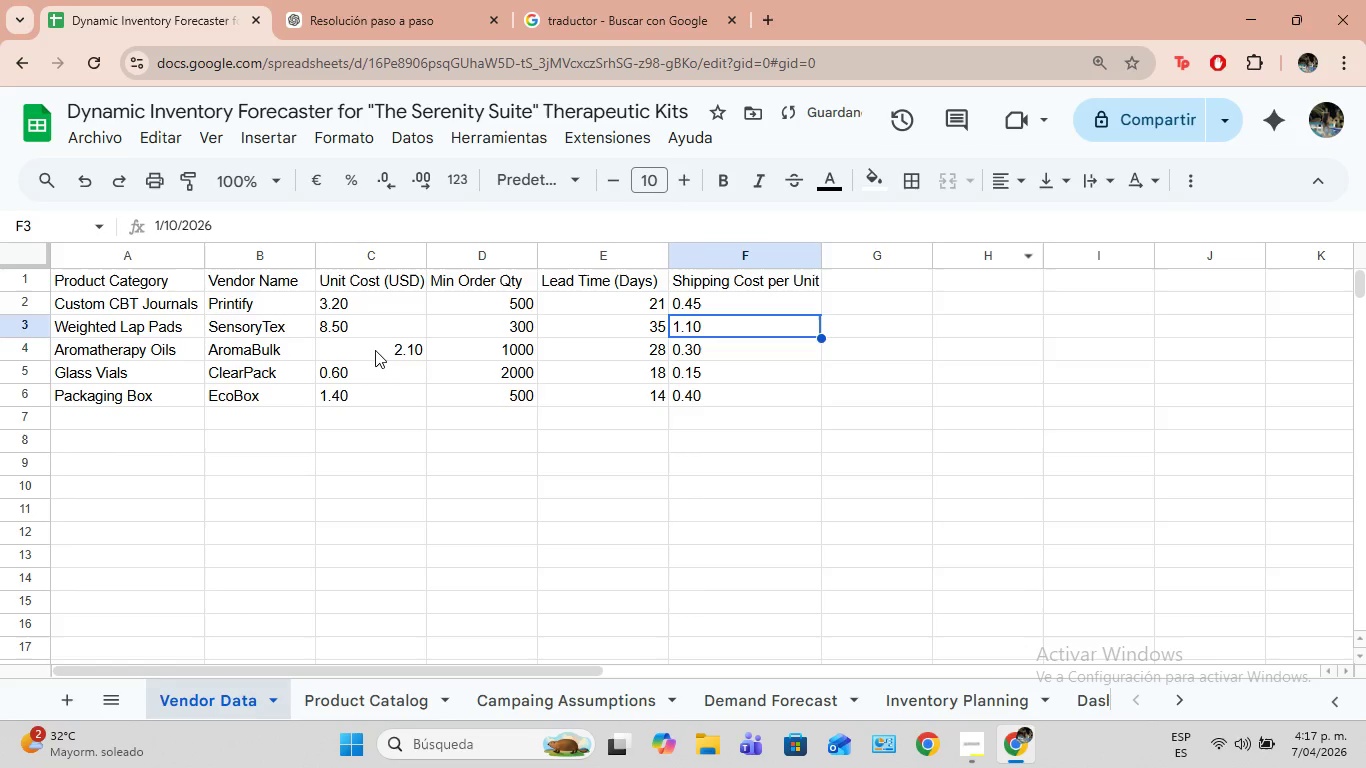 
left_click([374, 349])
 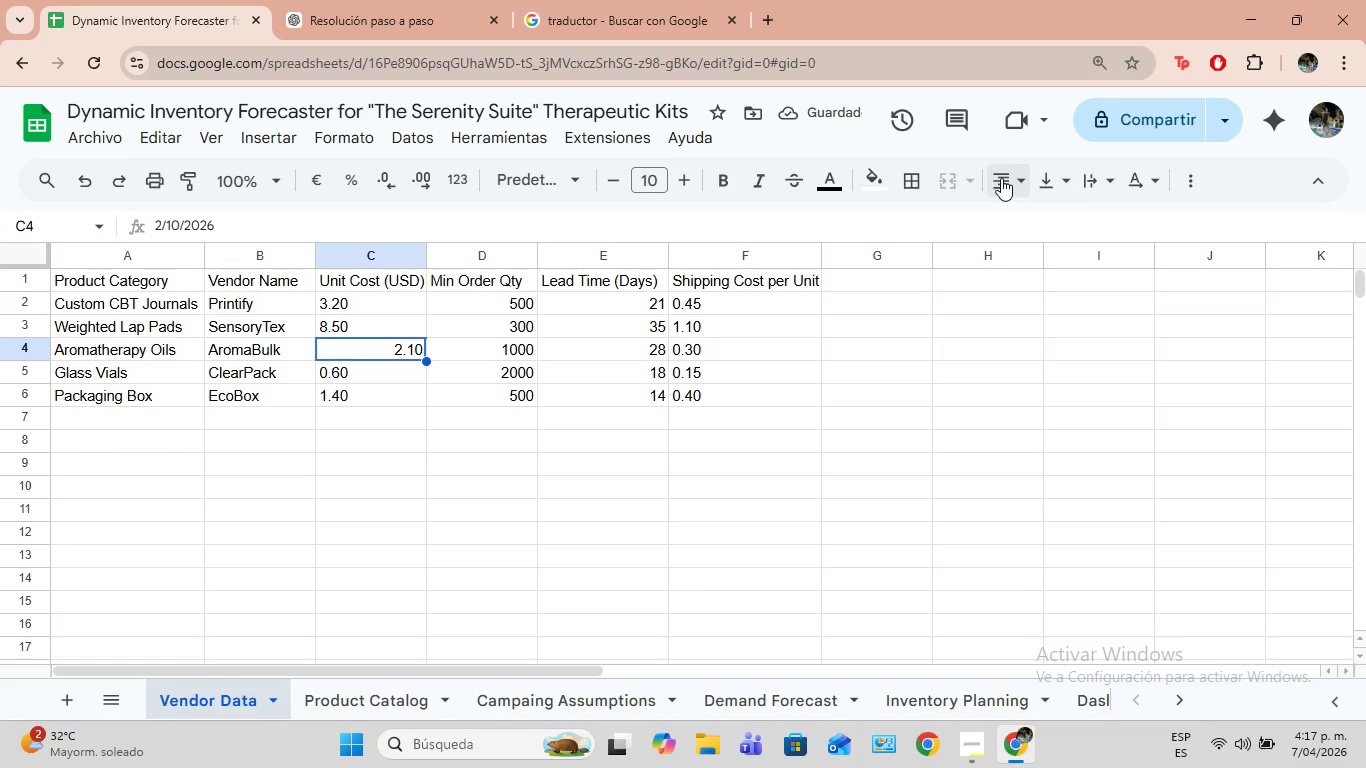 
left_click([1022, 180])
 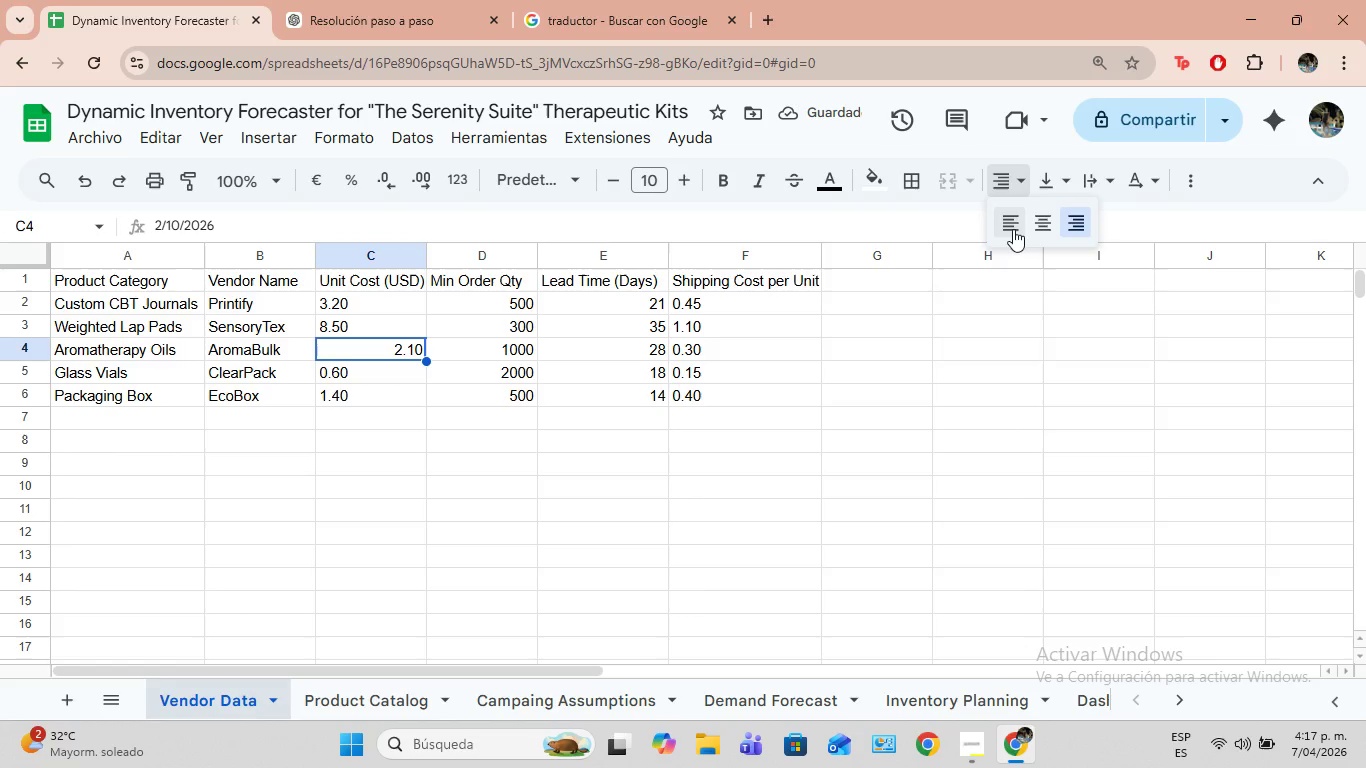 
left_click([1013, 229])
 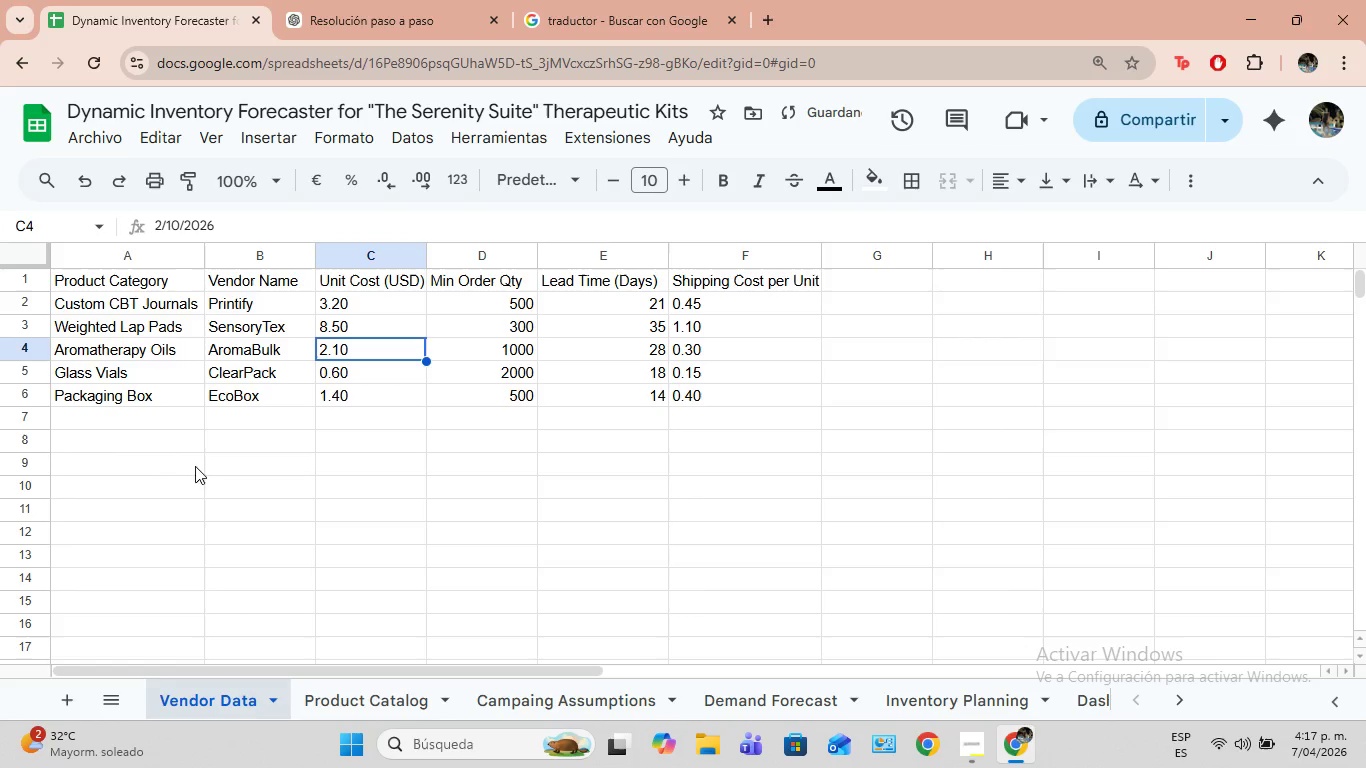 
left_click([638, 431])
 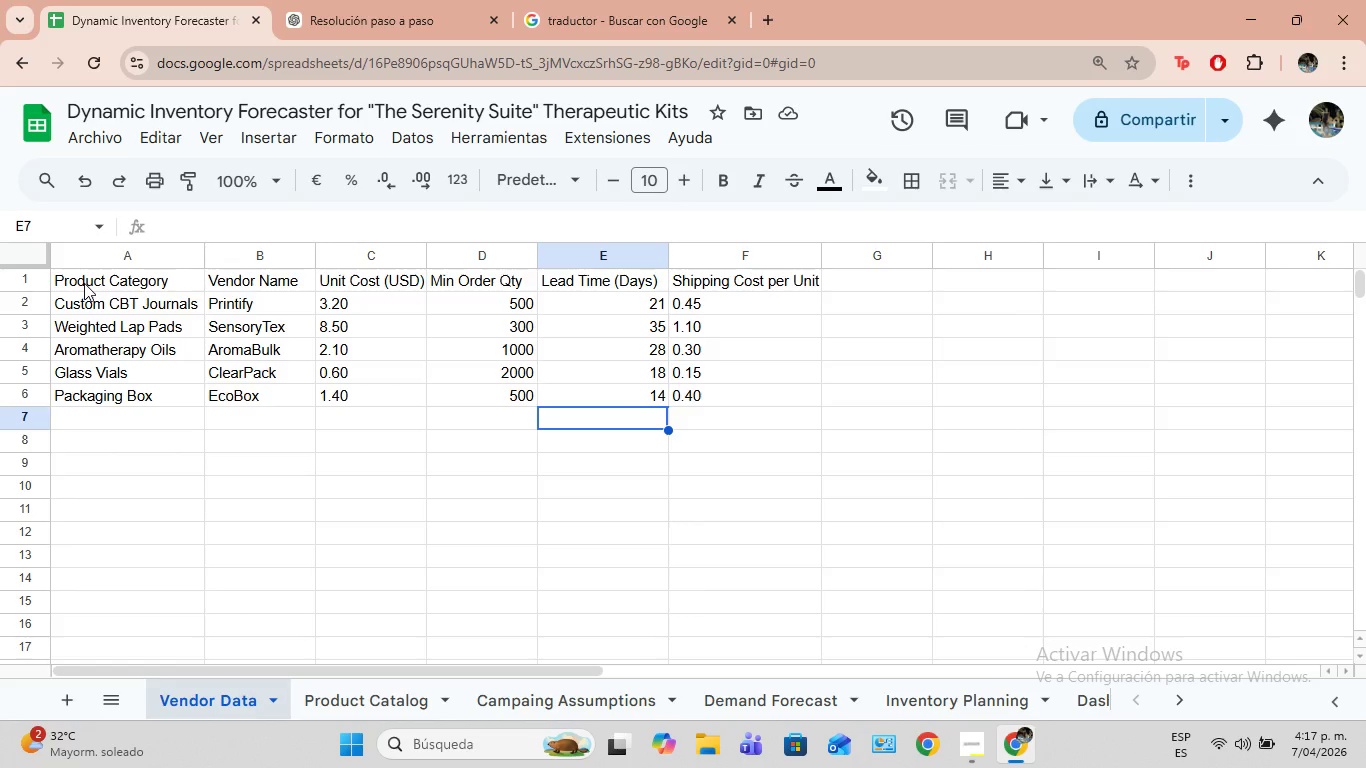 
scroll: coordinate [191, 473], scroll_direction: up, amount: 2.0
 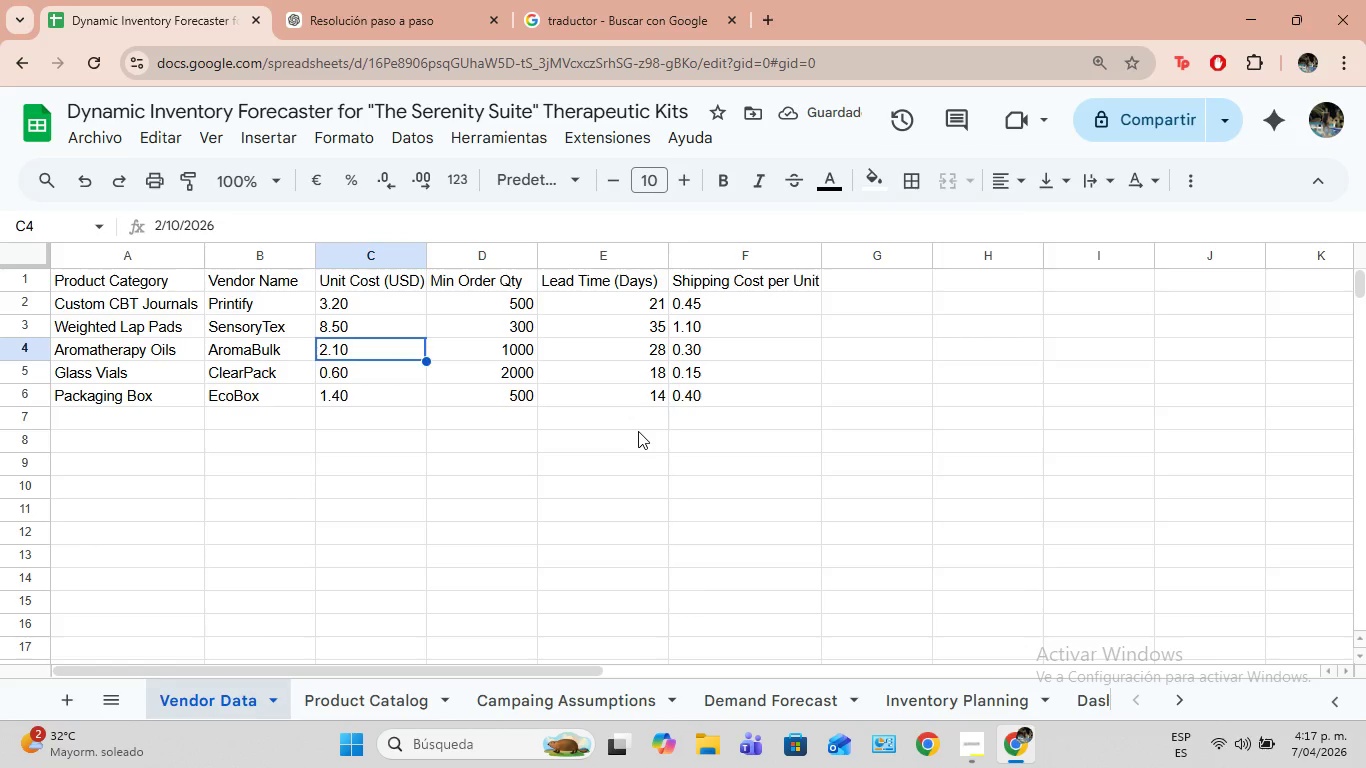 
left_click_drag(start_coordinate=[75, 283], to_coordinate=[789, 273])
 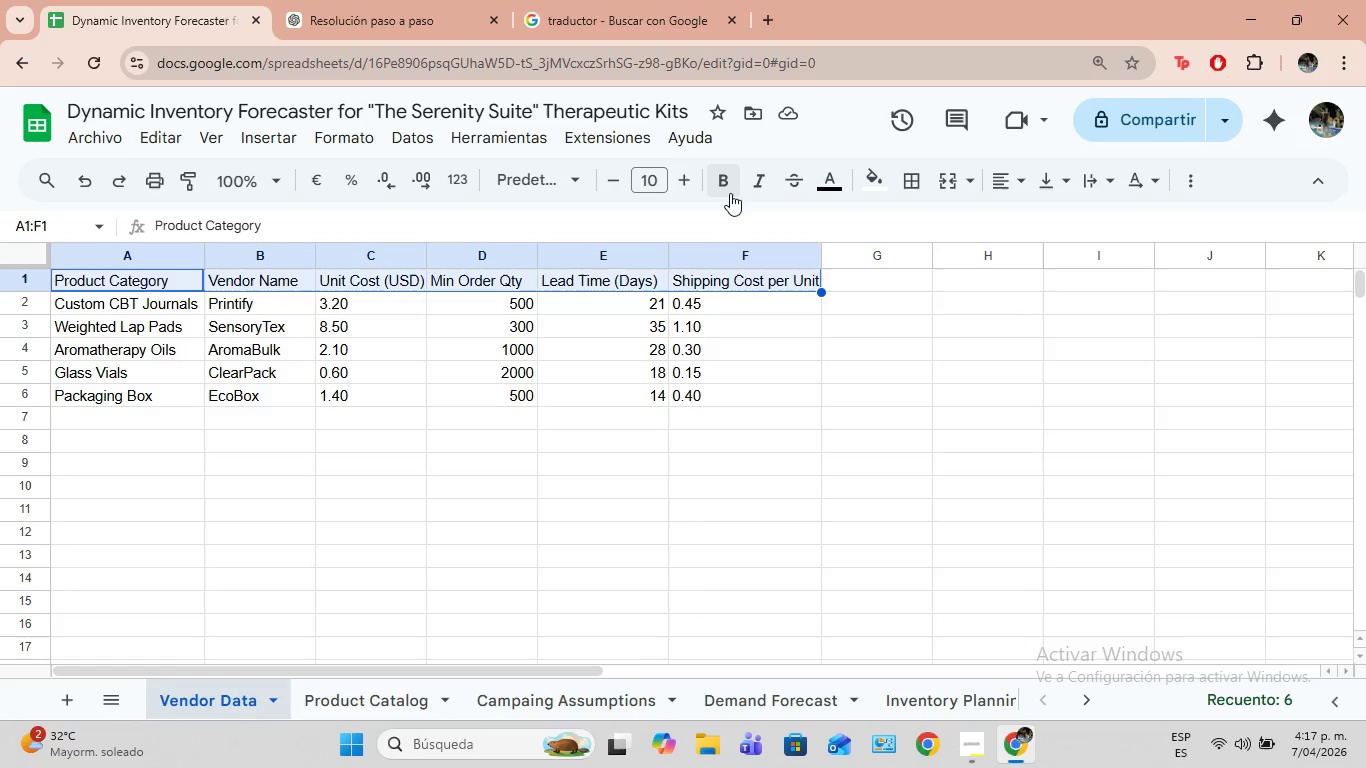 
left_click([725, 189])
 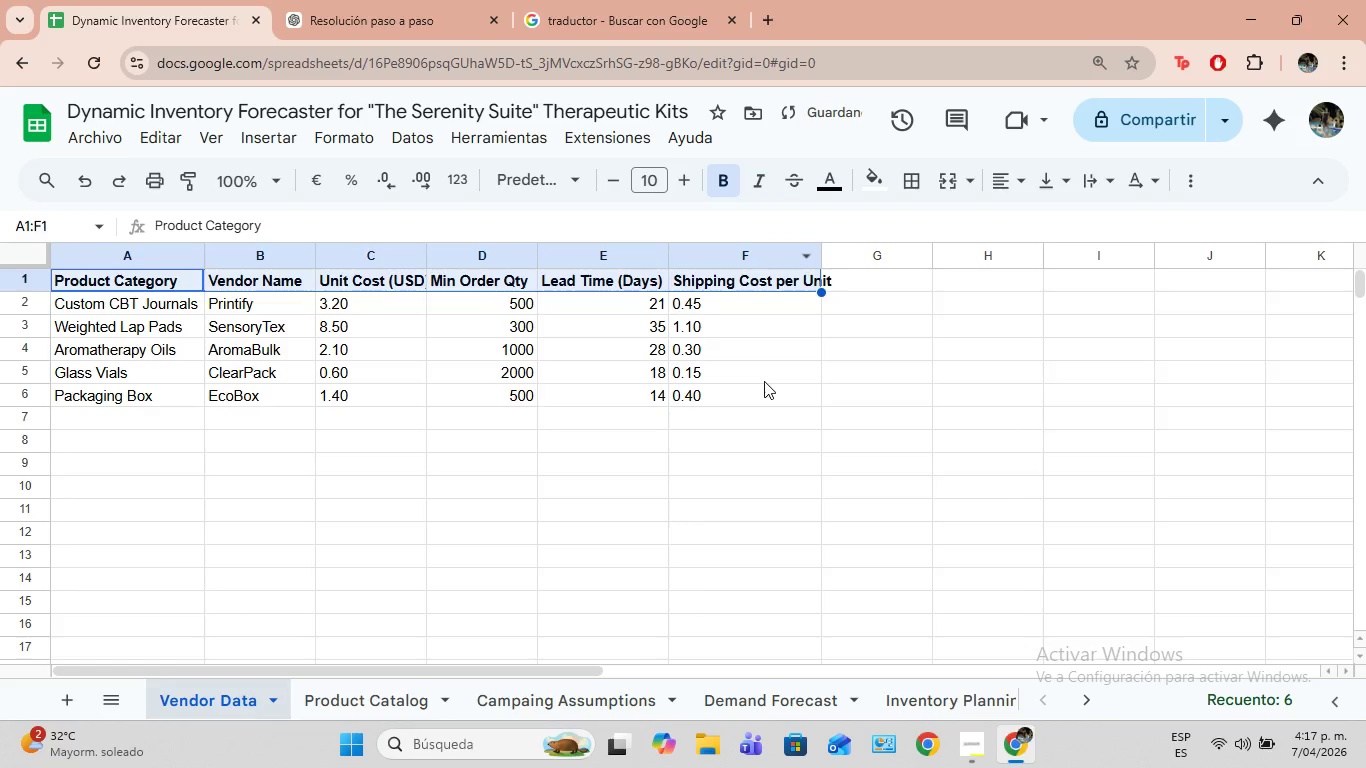 
left_click([778, 381])
 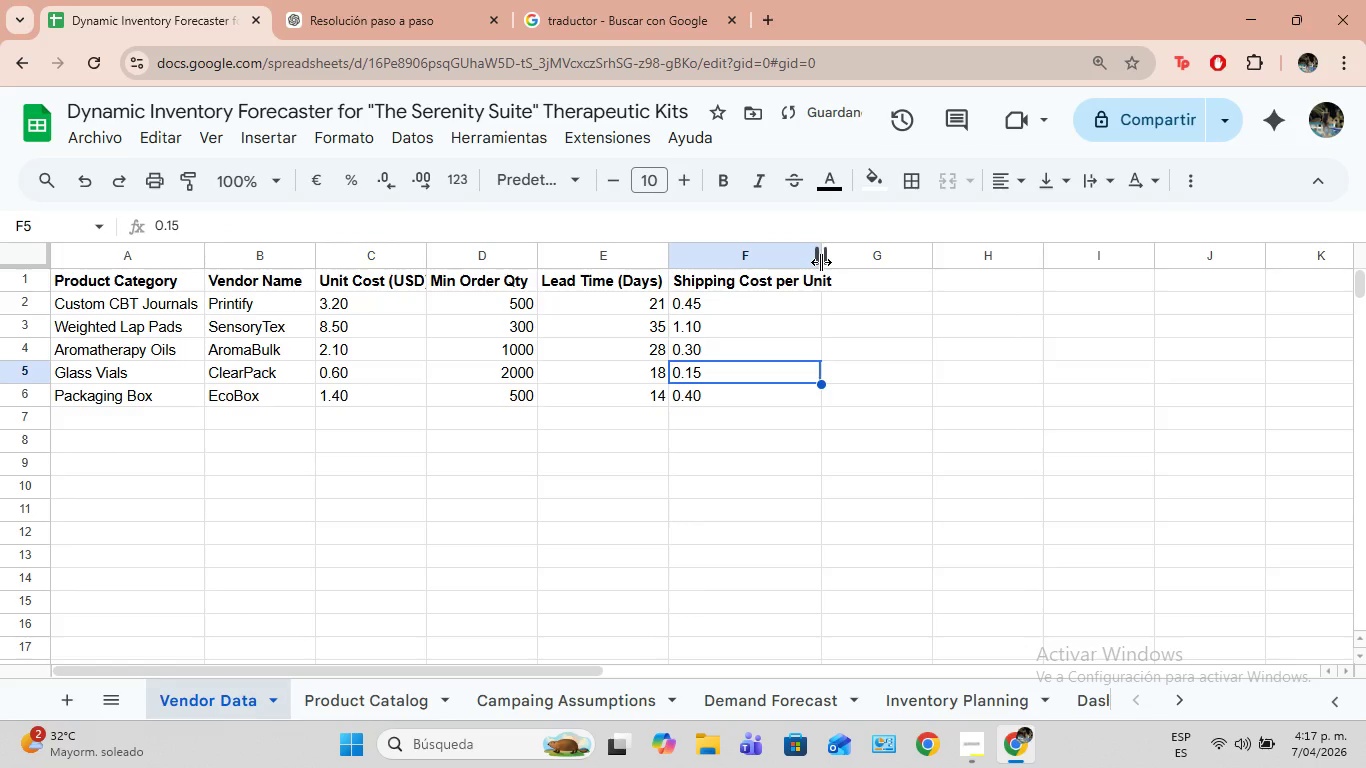 
left_click_drag(start_coordinate=[821, 262], to_coordinate=[841, 258])
 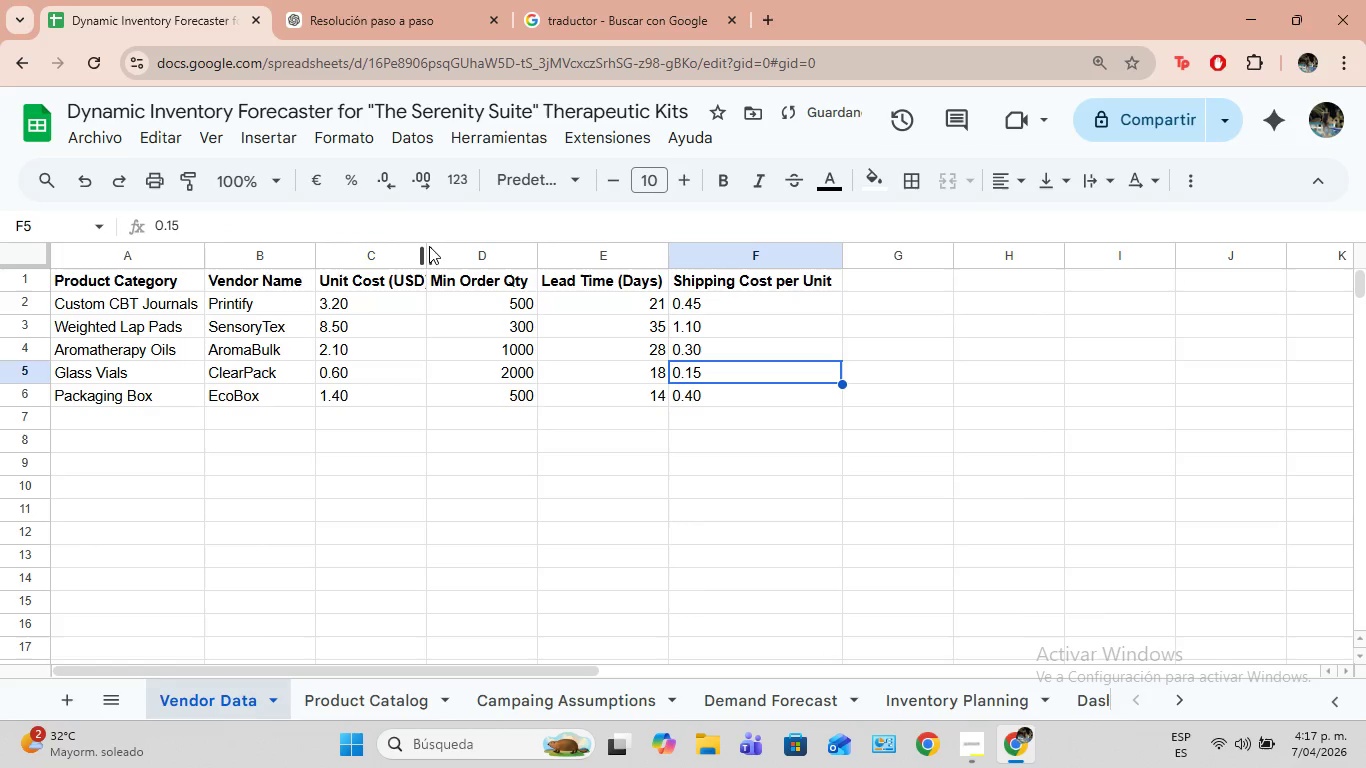 
left_click_drag(start_coordinate=[426, 255], to_coordinate=[438, 257])
 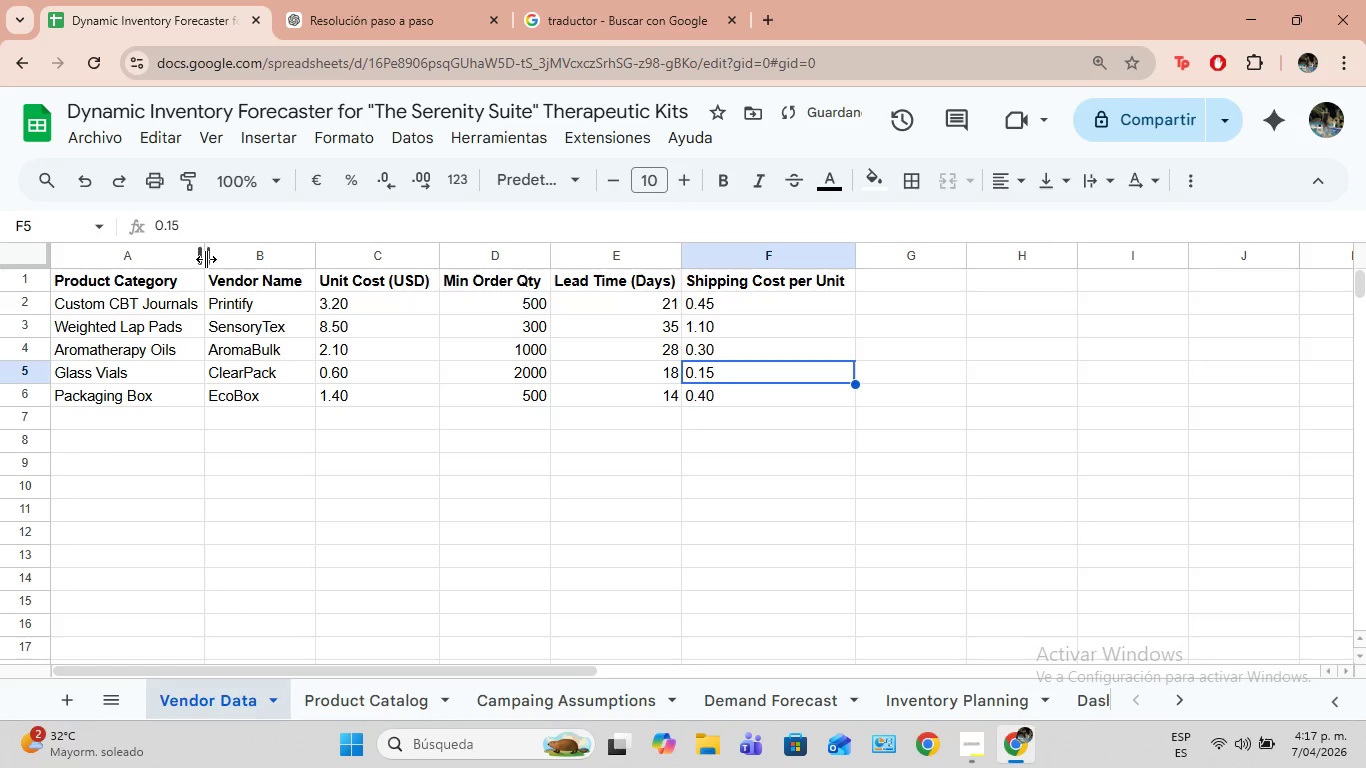 
left_click_drag(start_coordinate=[206, 259], to_coordinate=[218, 259])
 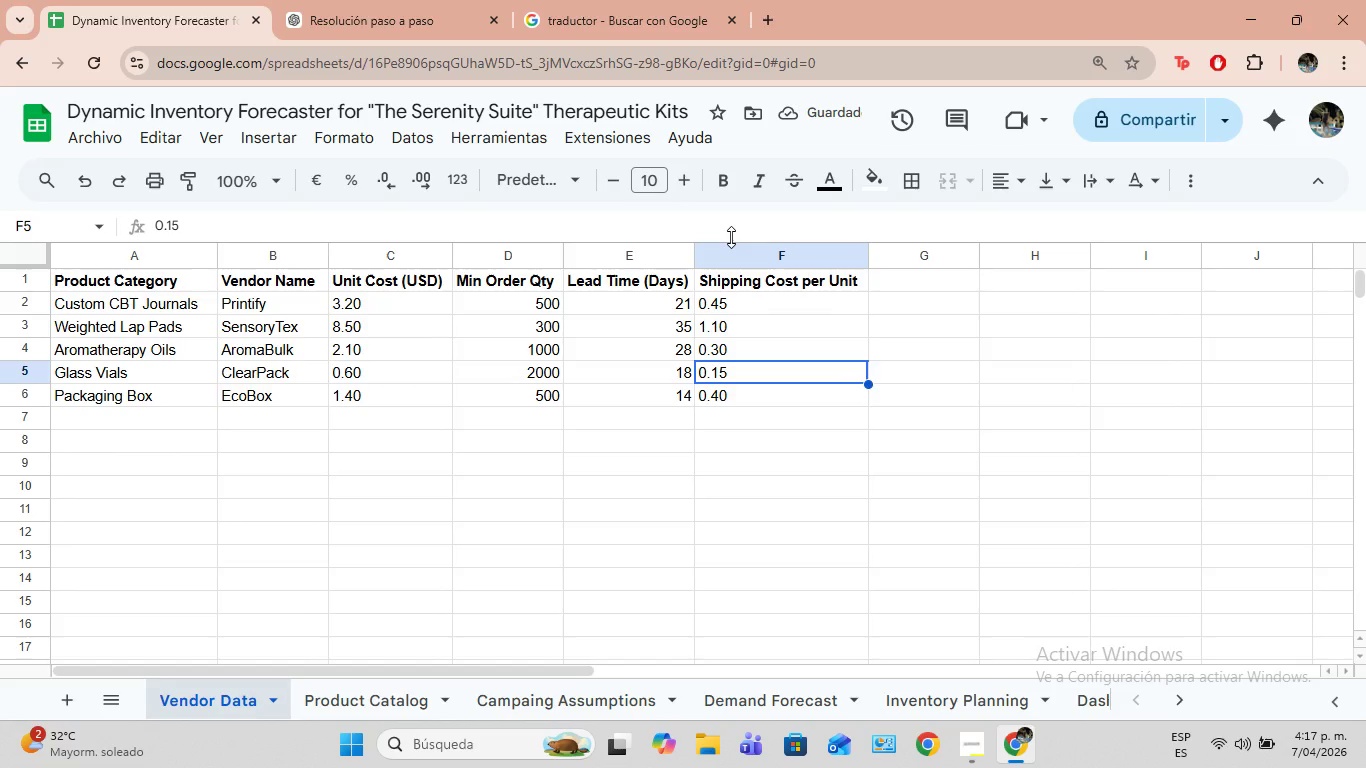 
left_click([776, 454])
 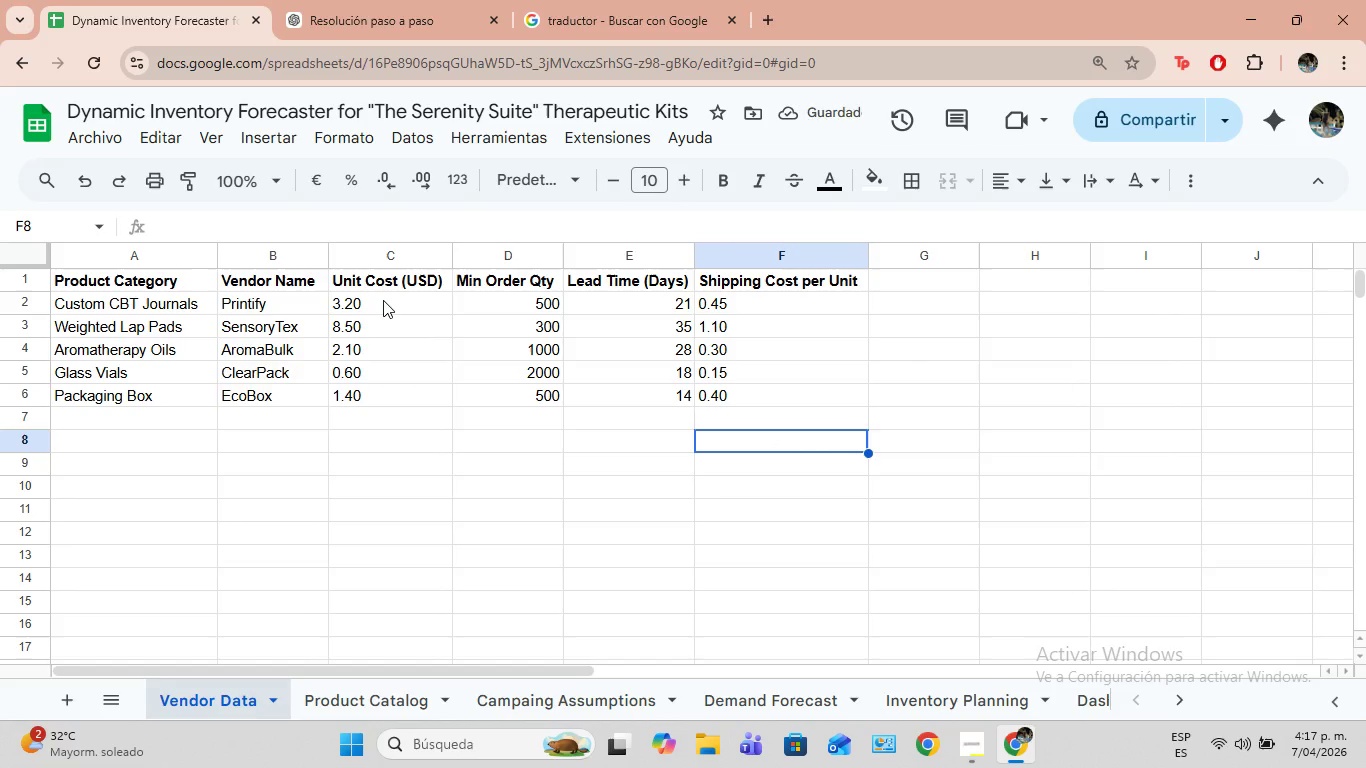 
left_click_drag(start_coordinate=[383, 300], to_coordinate=[381, 389])
 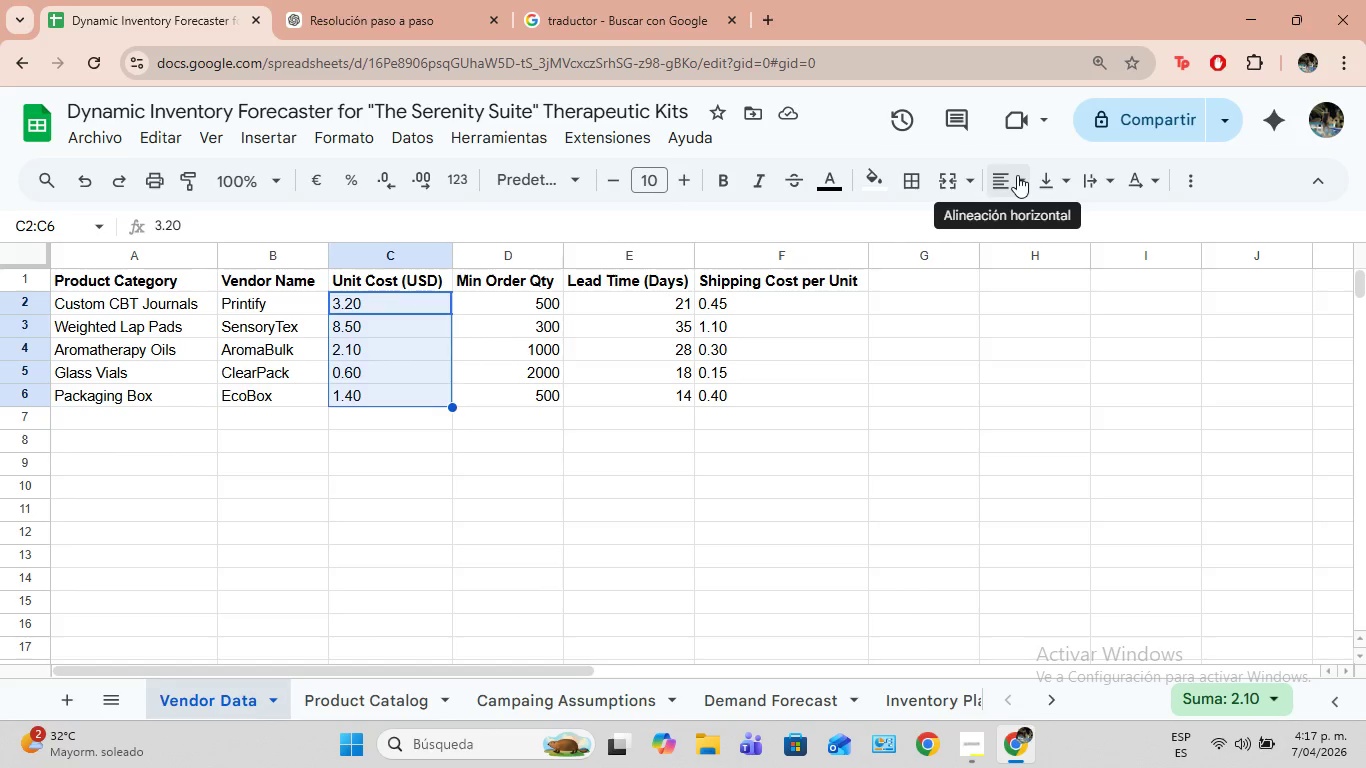 
left_click([1017, 178])
 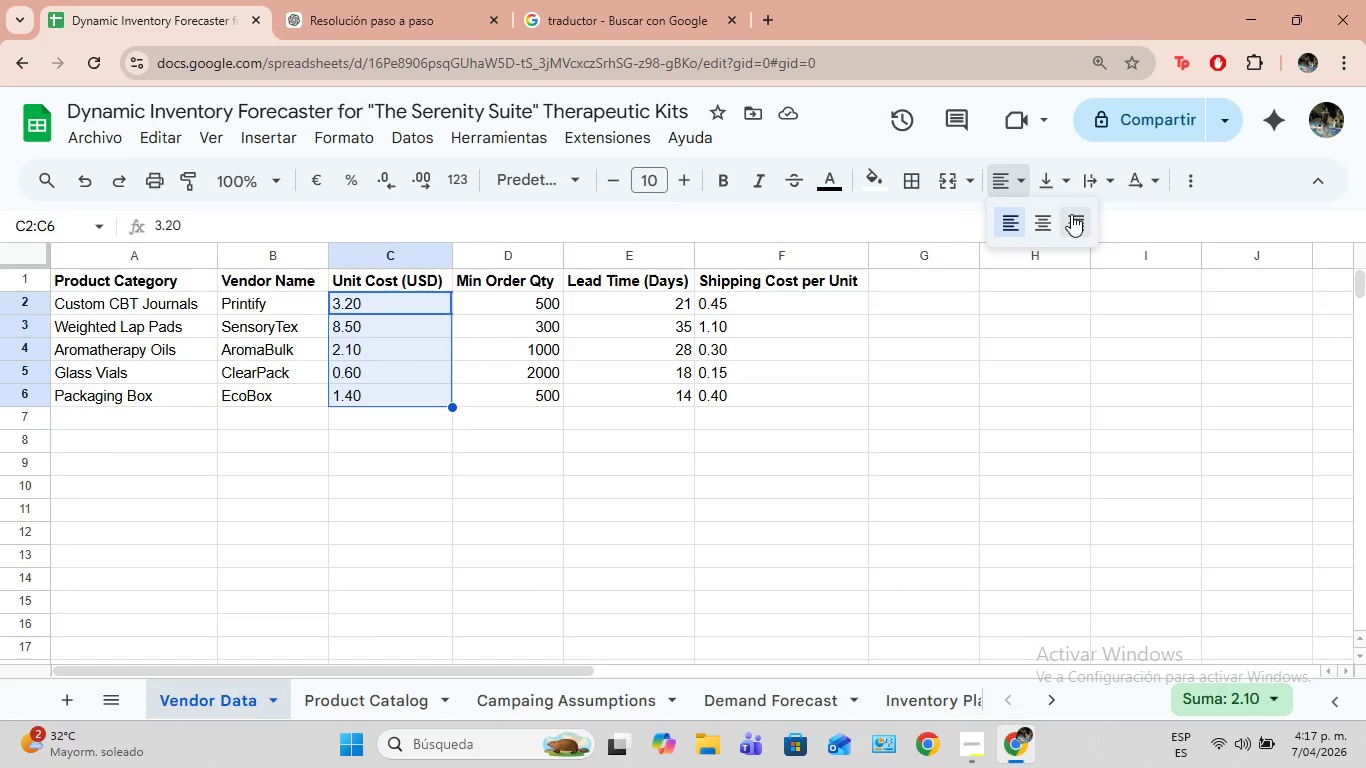 
left_click([1071, 214])
 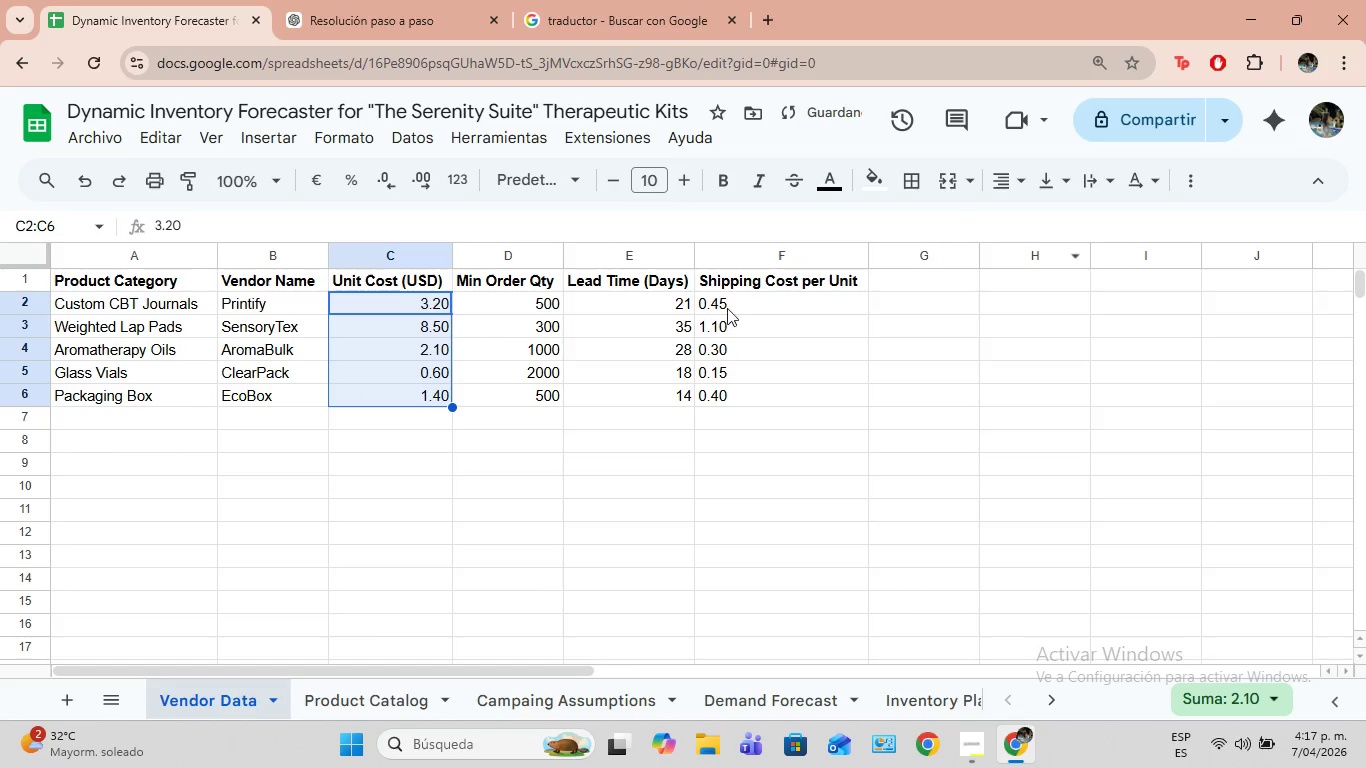 
left_click_drag(start_coordinate=[736, 298], to_coordinate=[742, 390])
 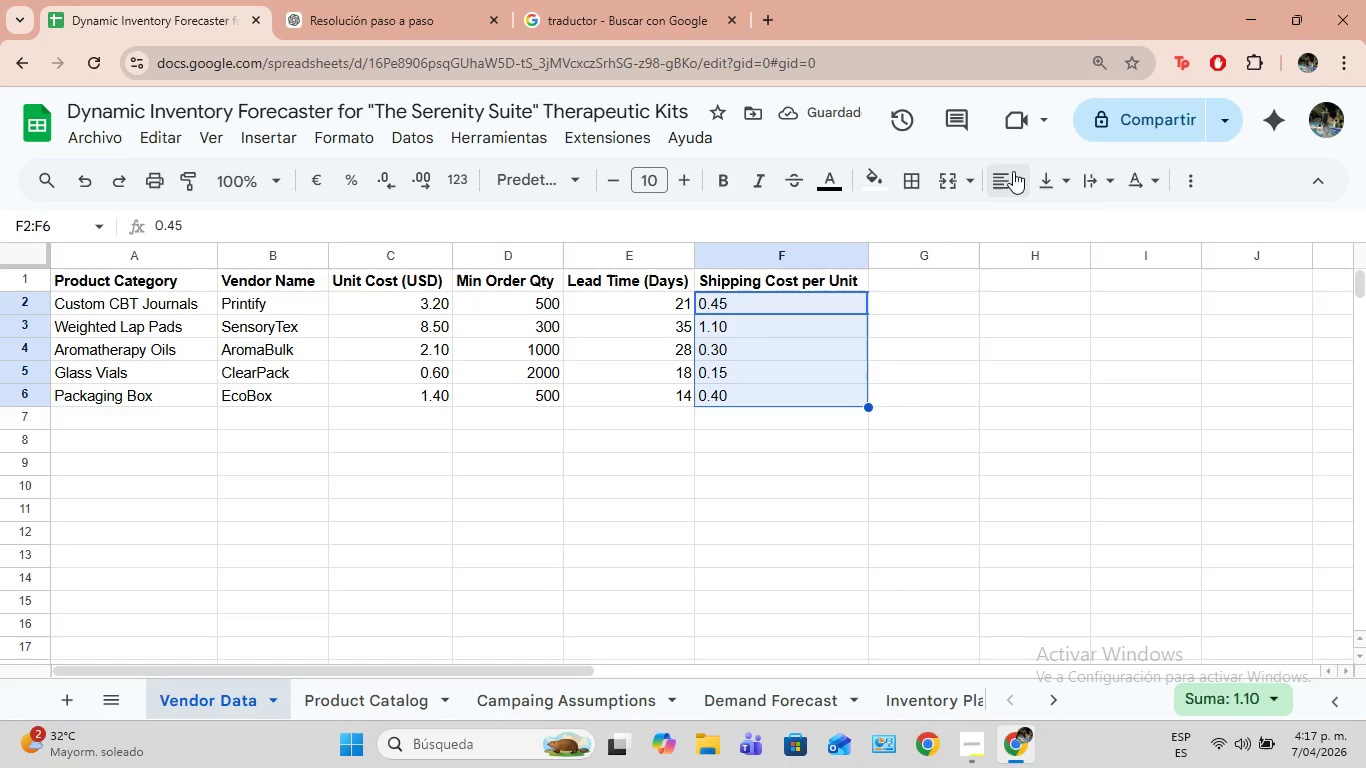 
left_click([1013, 171])
 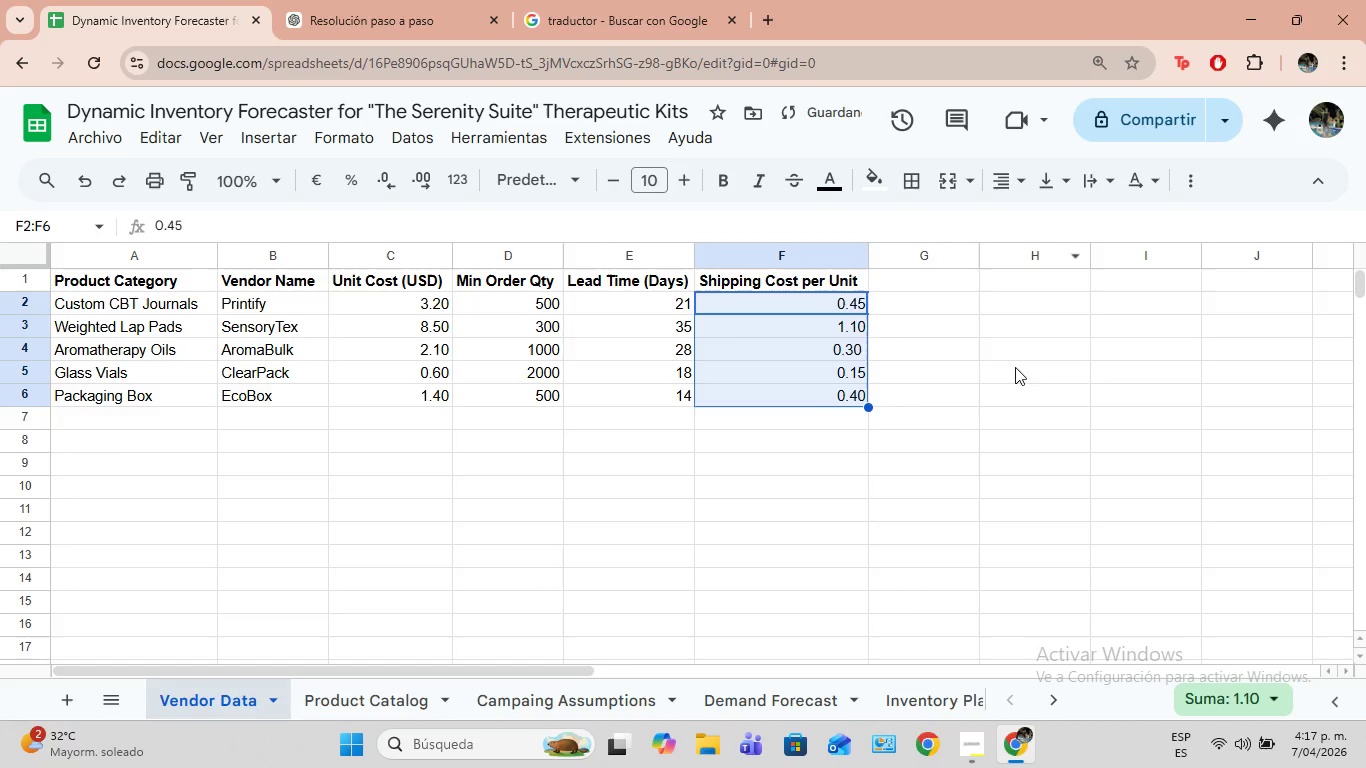 
left_click([951, 436])
 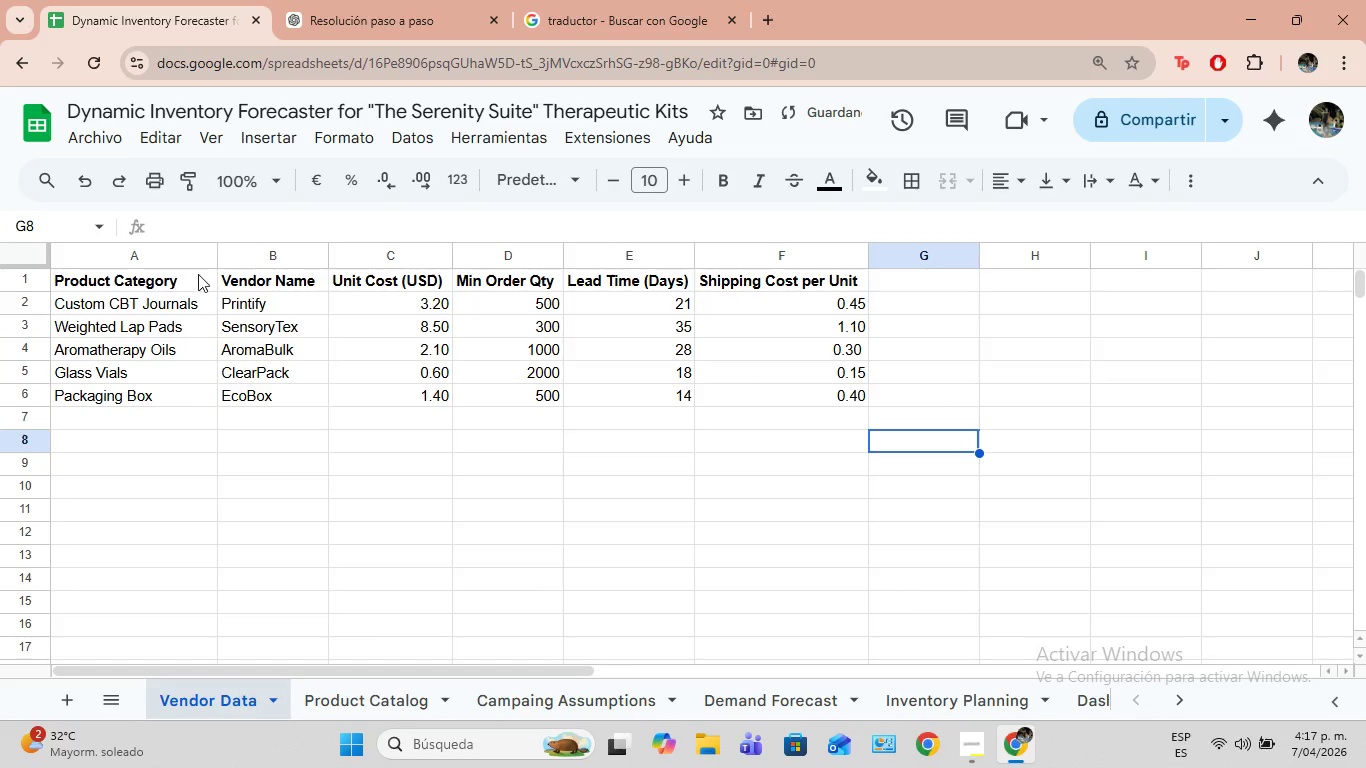 
left_click_drag(start_coordinate=[196, 274], to_coordinate=[805, 390])
 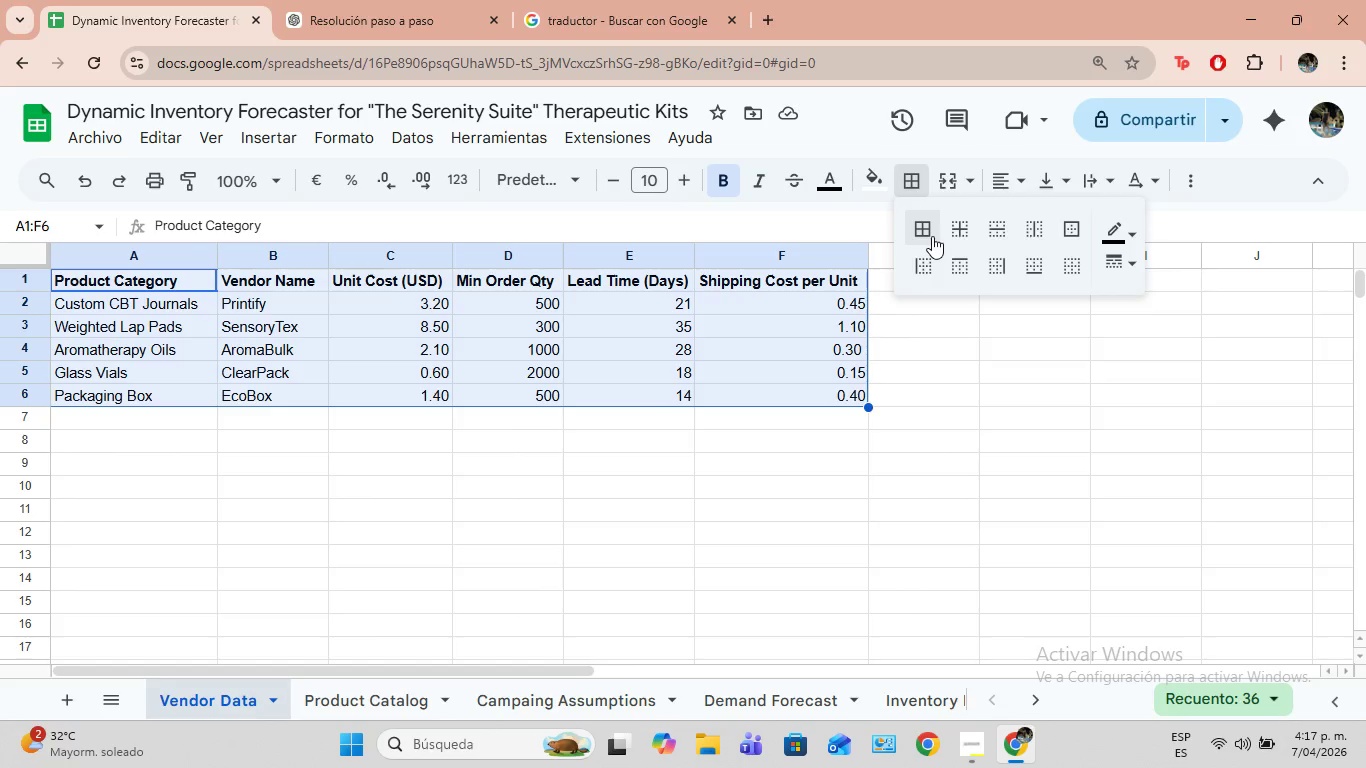 
double_click([943, 341])
 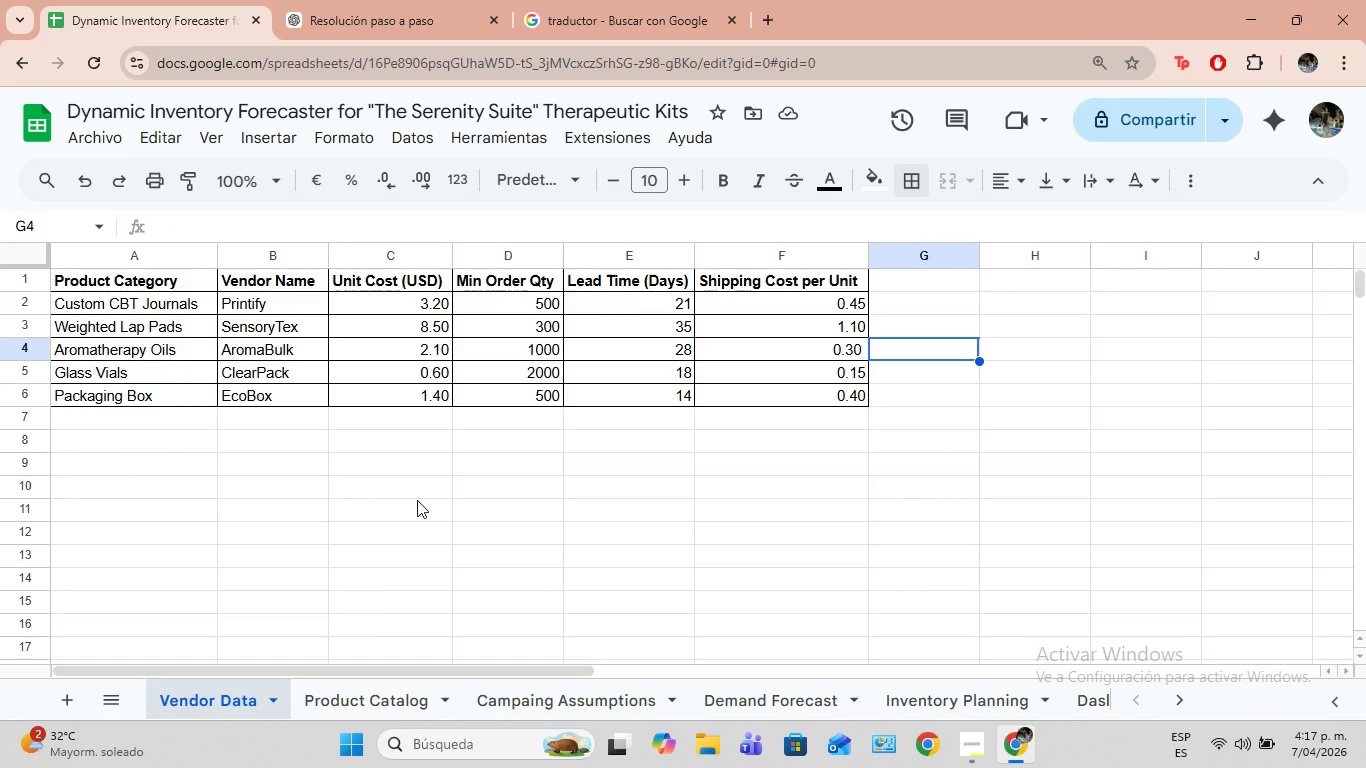 
wait(7.62)
 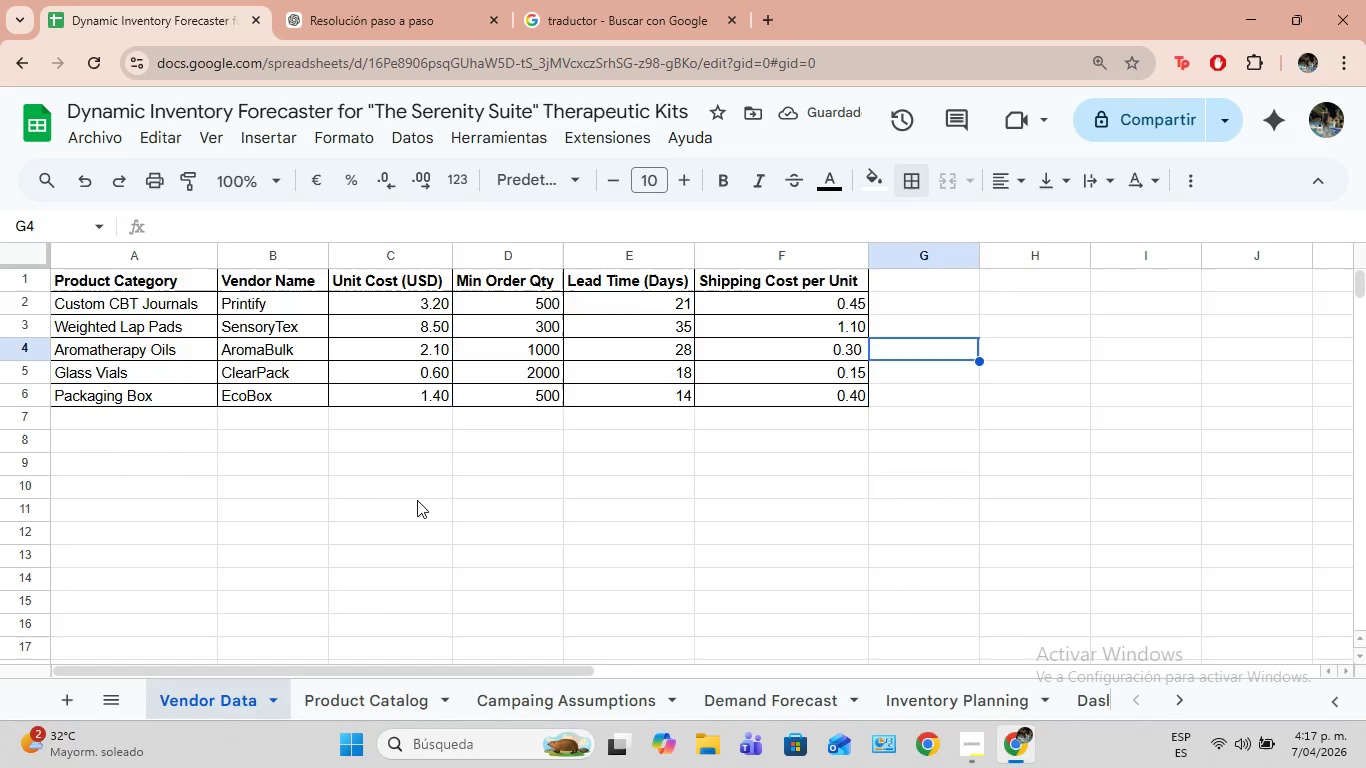 
left_click([347, 704])
 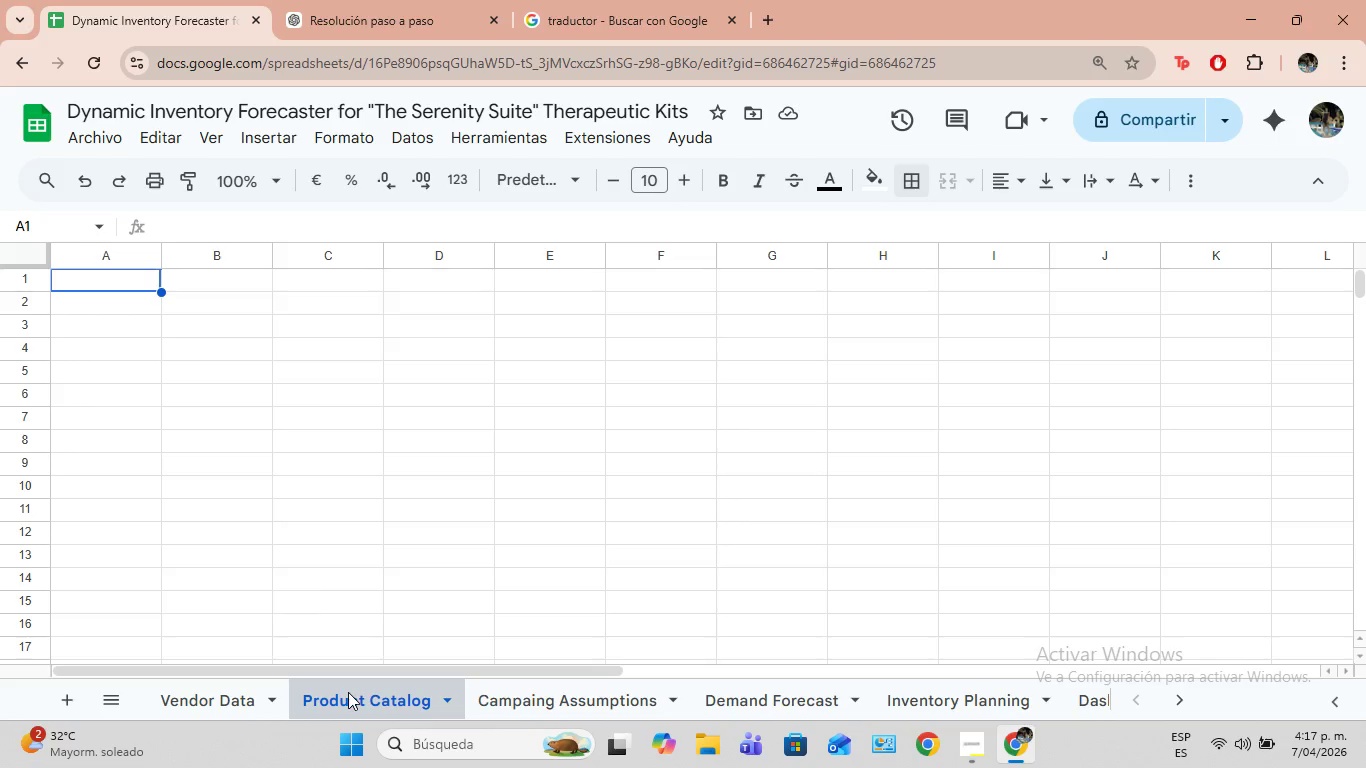 
wait(5.16)
 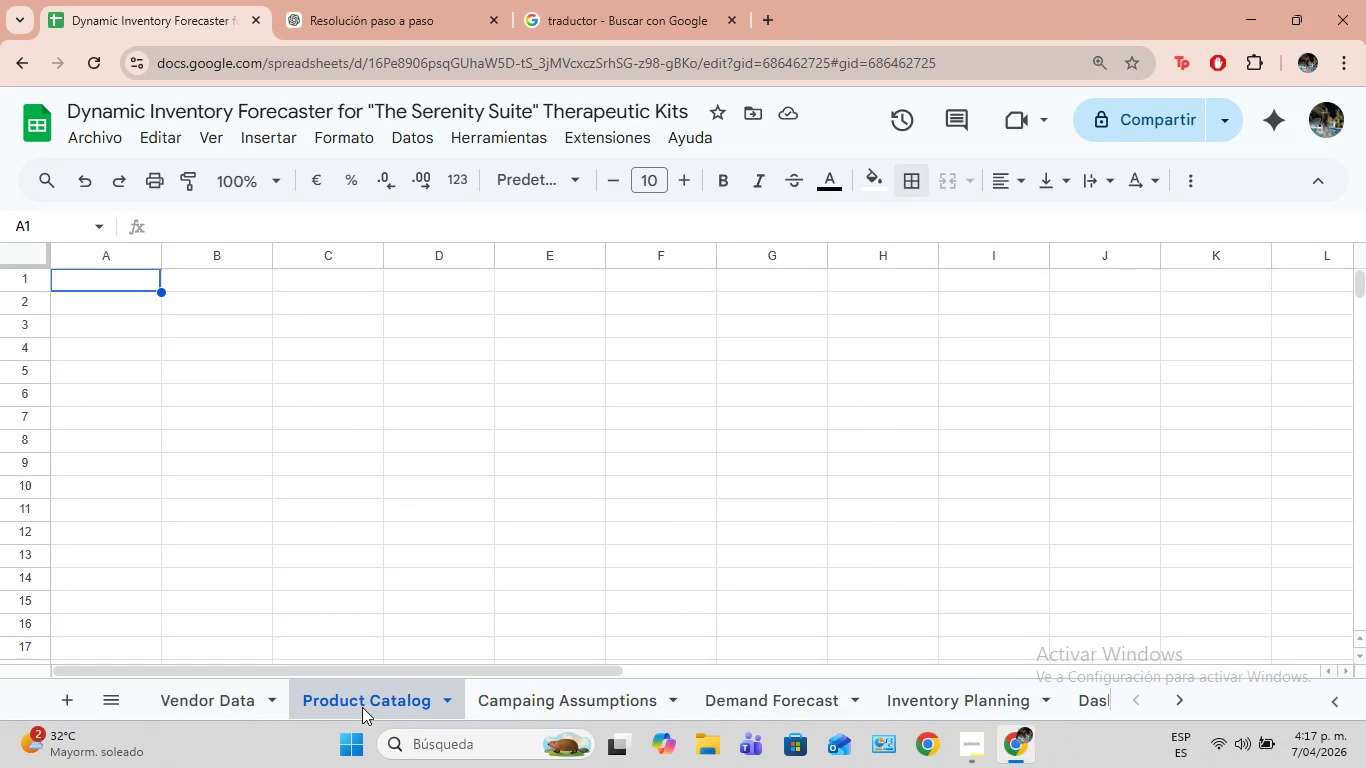 
left_click([132, 286])
 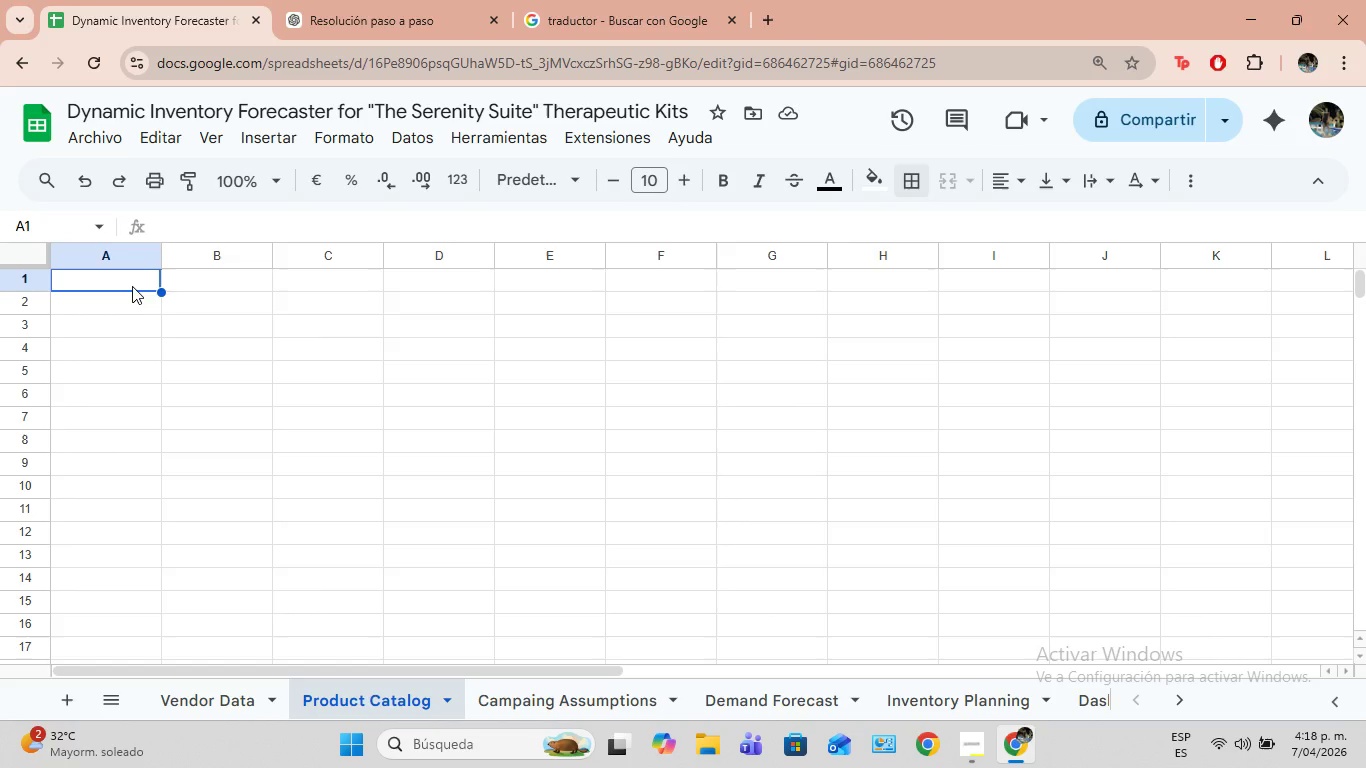 
type(Product Category)
 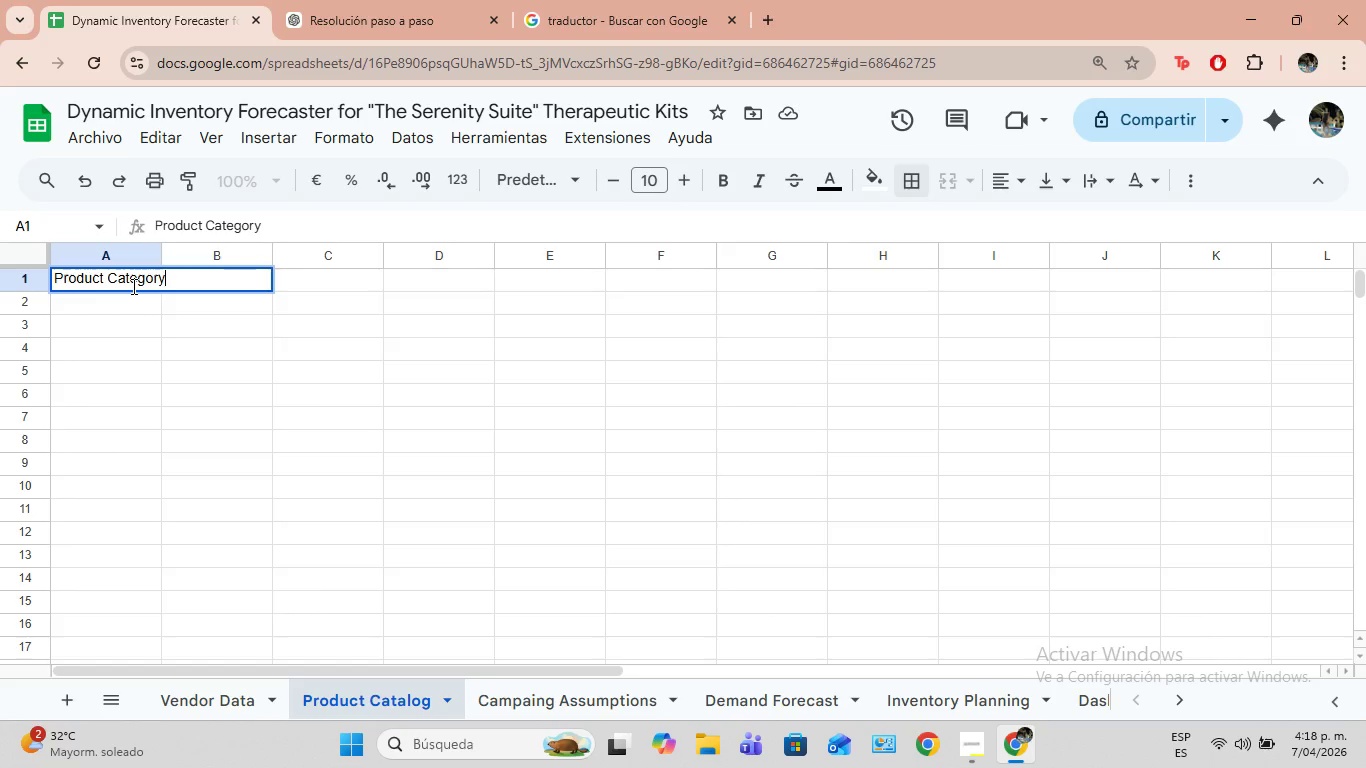 
key(ArrowRight)
 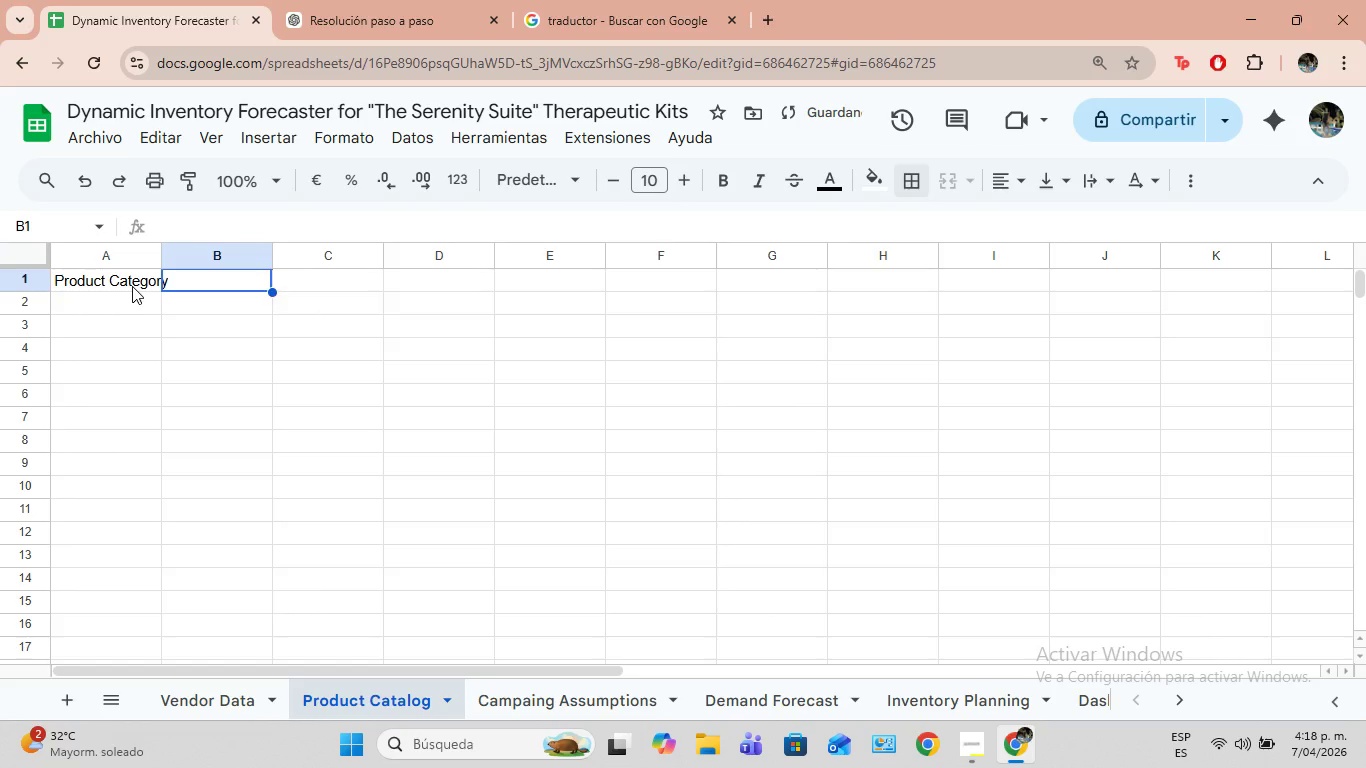 
type(u)
key(Backspace)
type(Unist)
key(Backspace)
key(Backspace)
type(ts per Kit)
 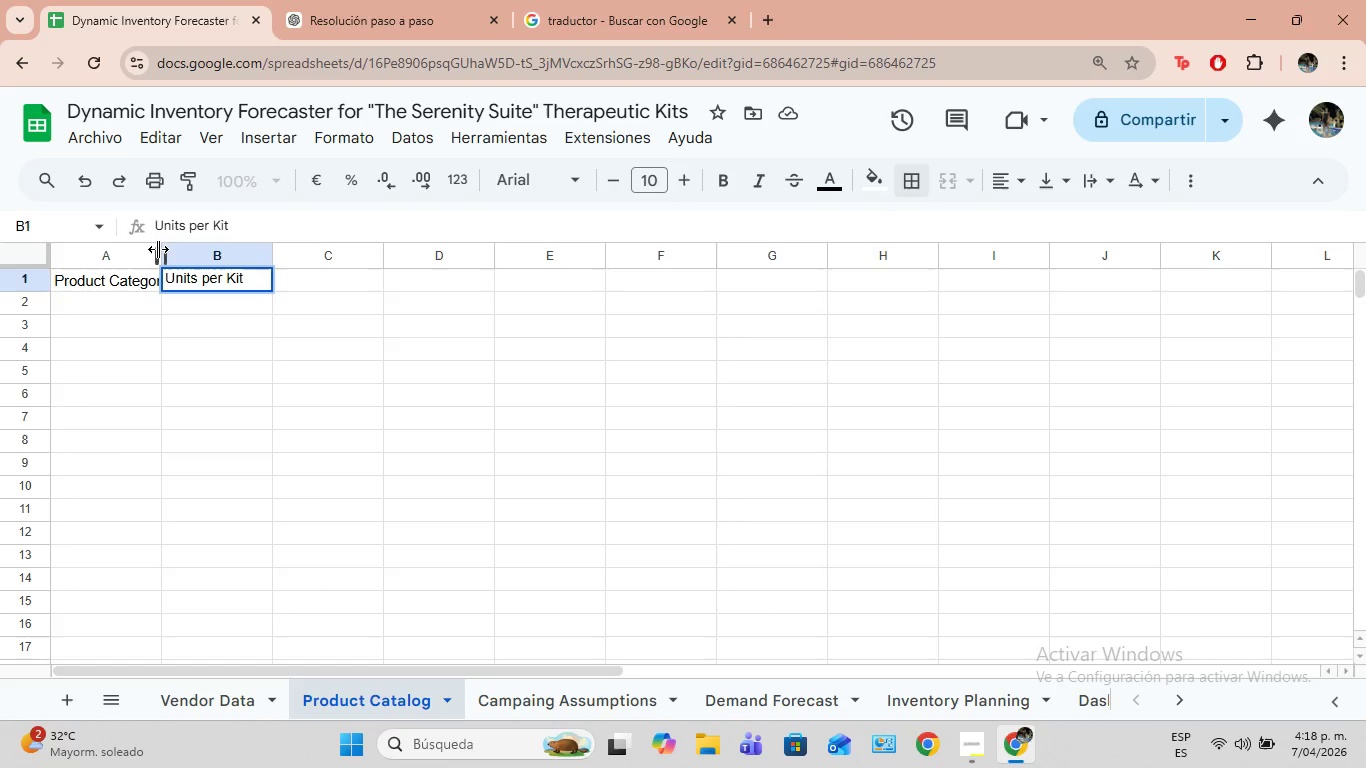 
left_click_drag(start_coordinate=[158, 249], to_coordinate=[169, 249])
 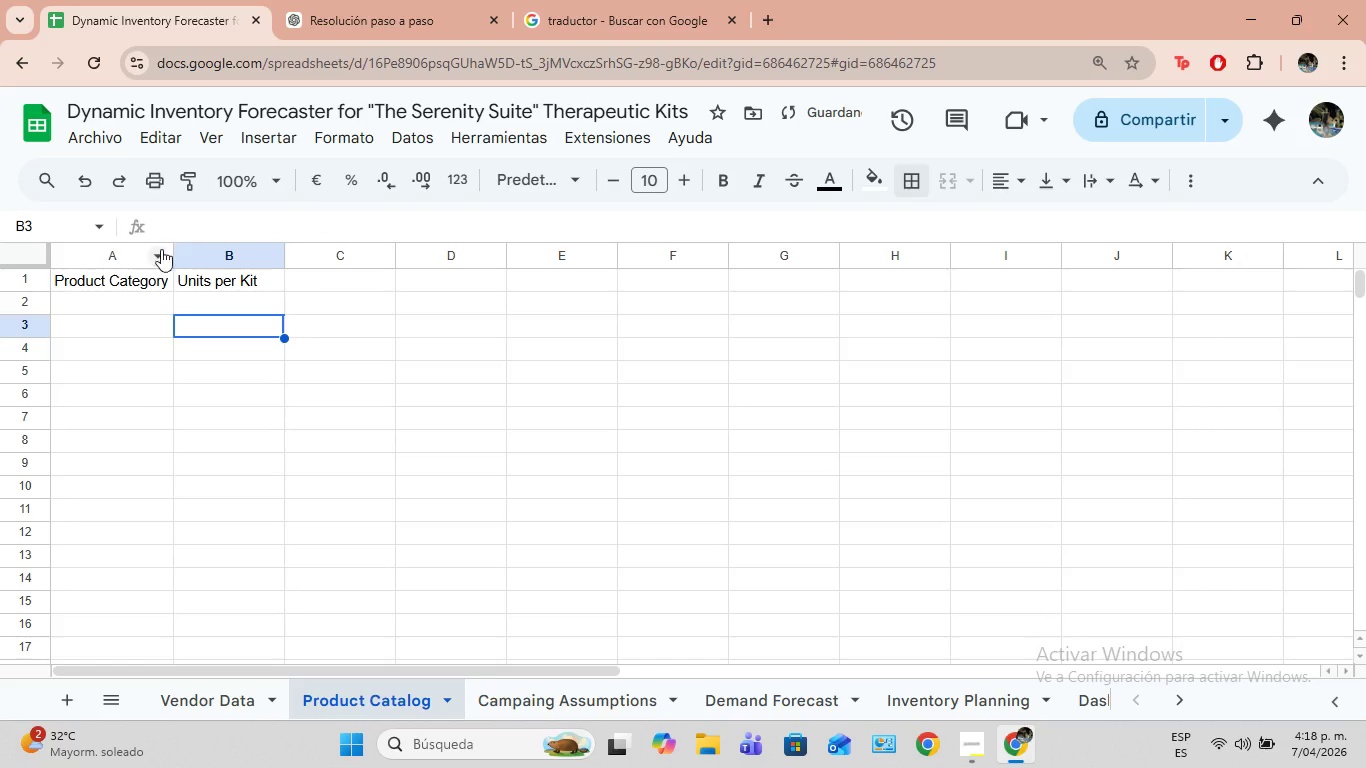 
left_click_drag(start_coordinate=[171, 251], to_coordinate=[188, 251])
 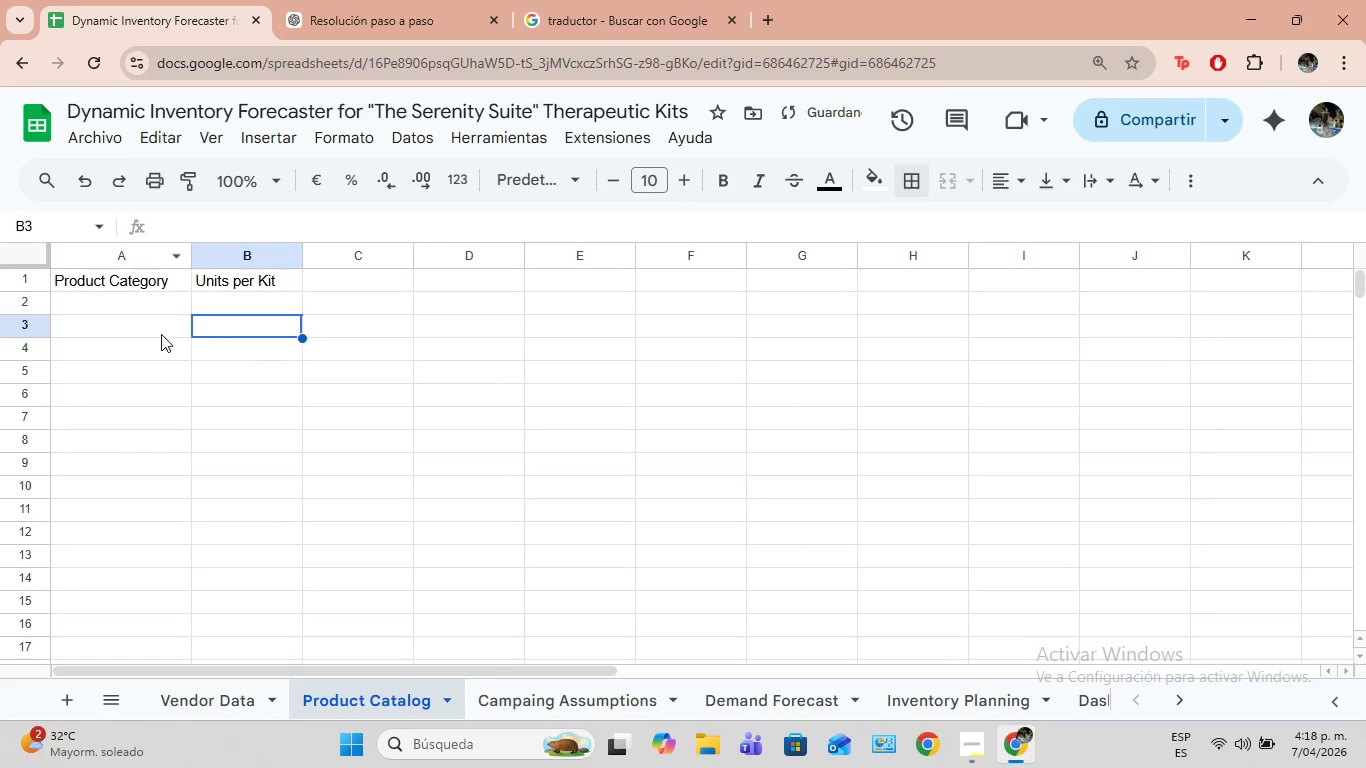 
left_click([161, 334])
 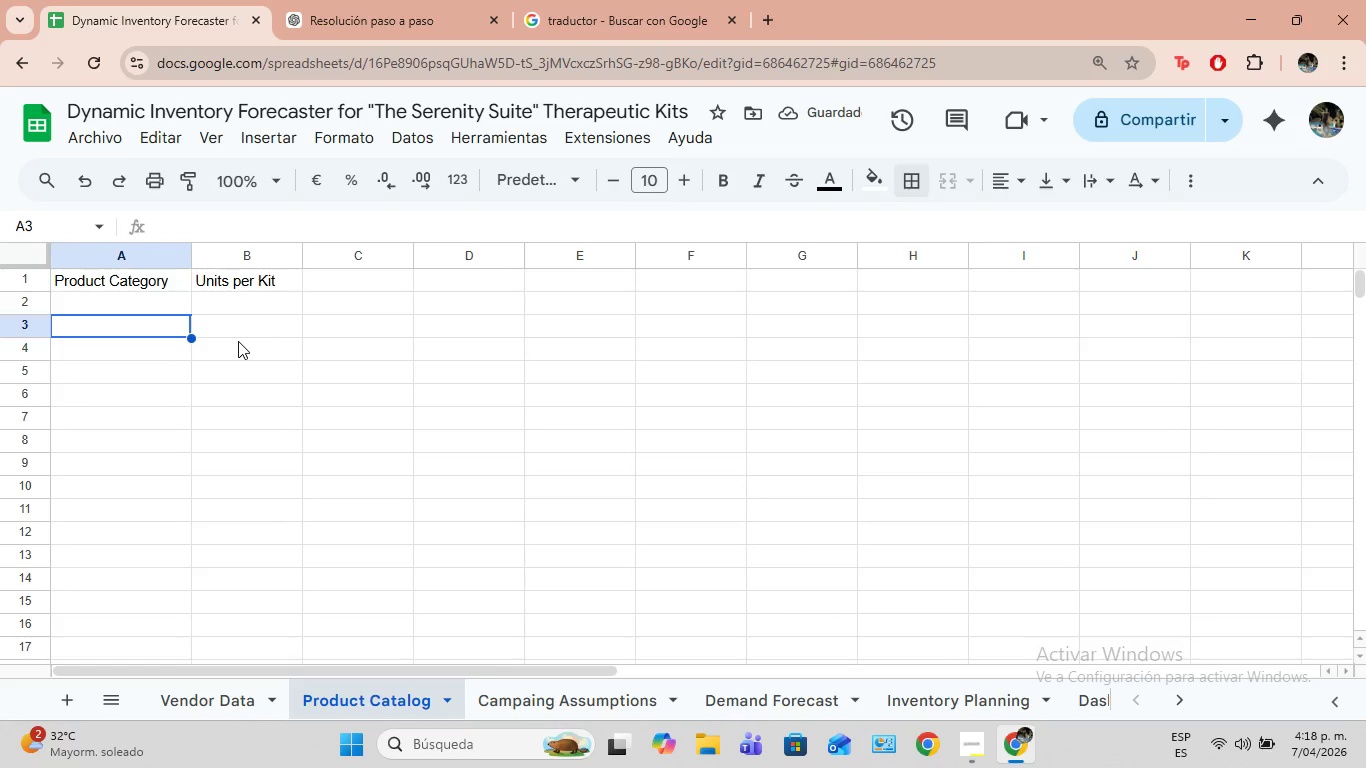 
left_click([159, 310])
 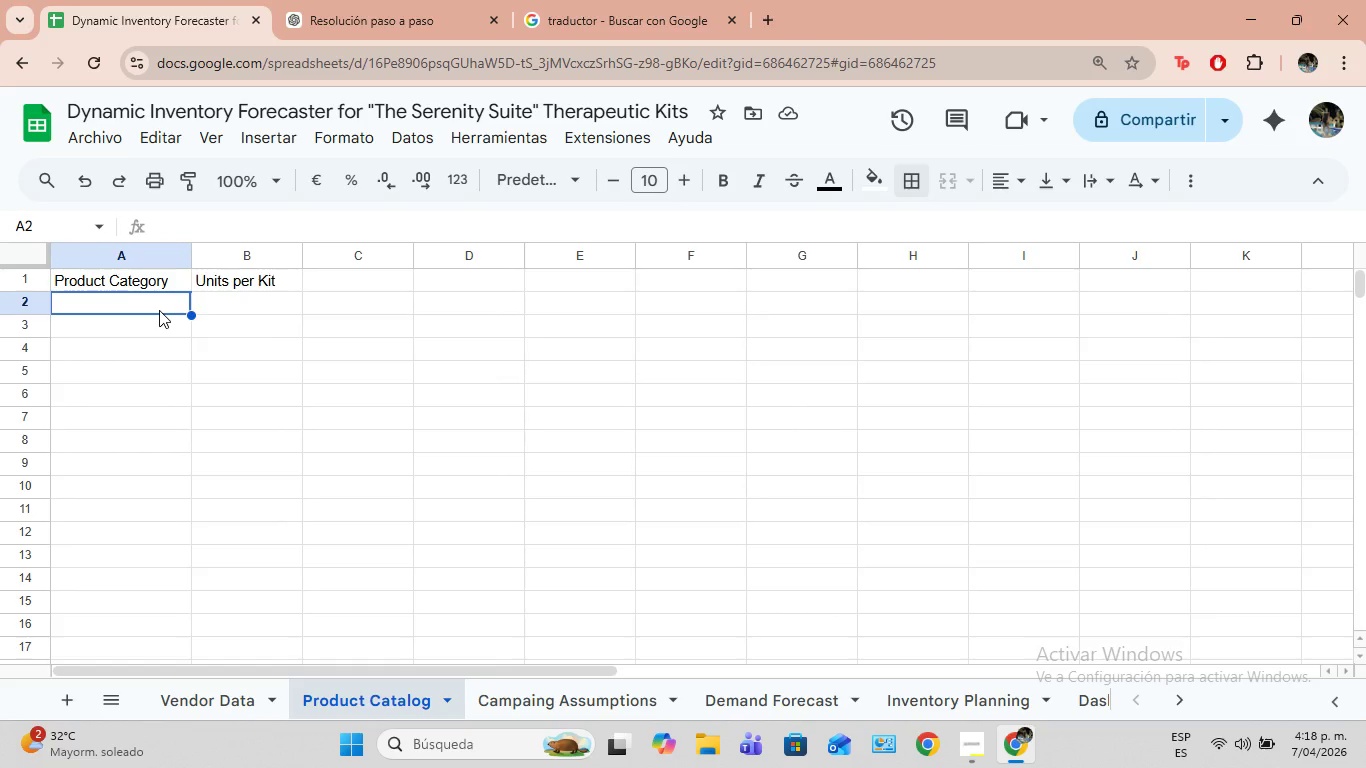 
type(Custom )
 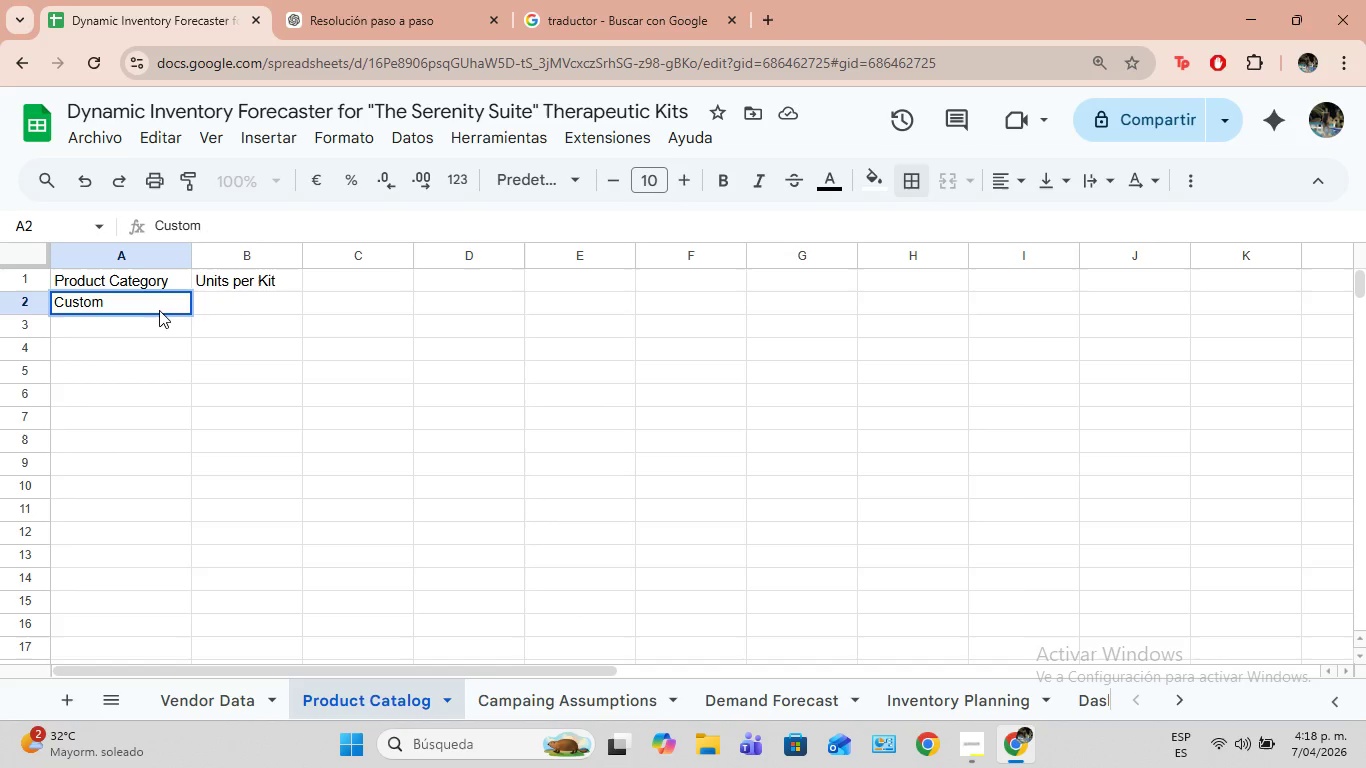 
type(CBT Journals)
 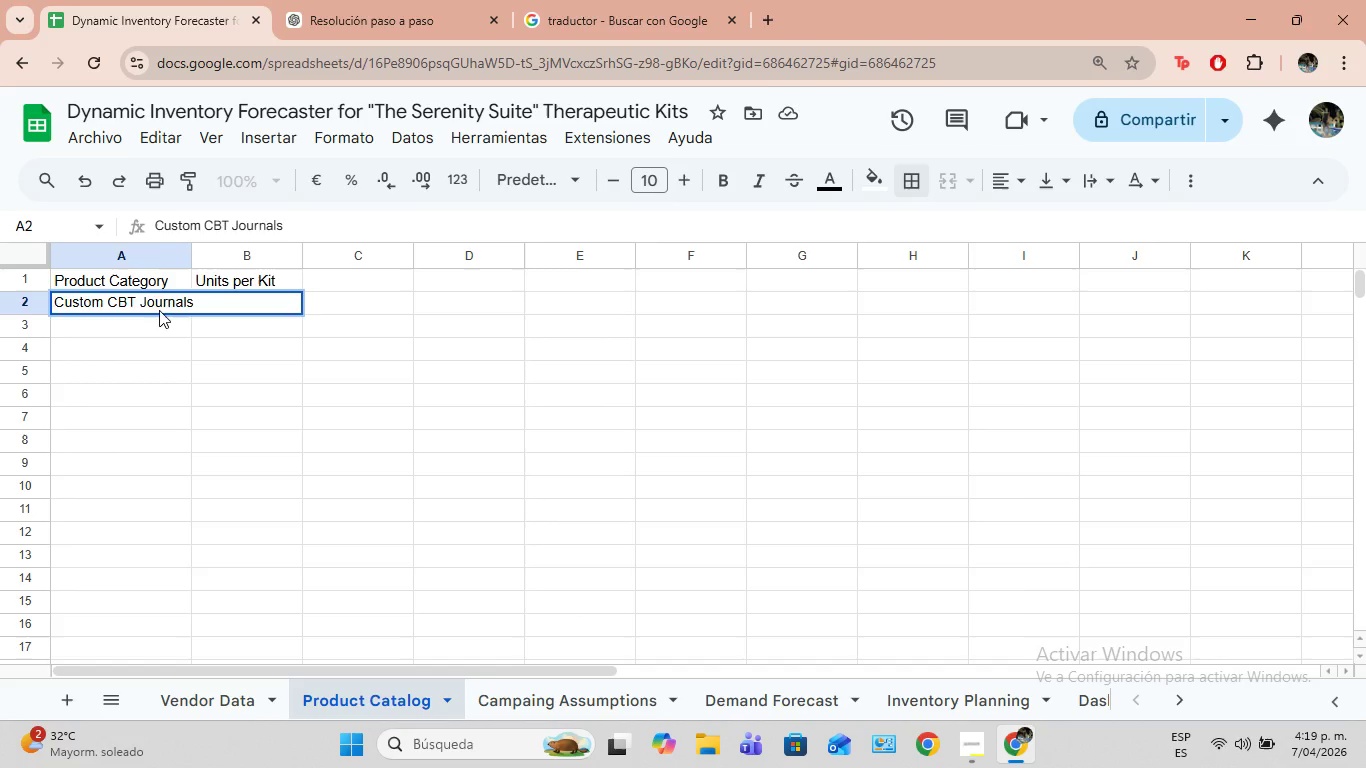 
key(ArrowRight)
 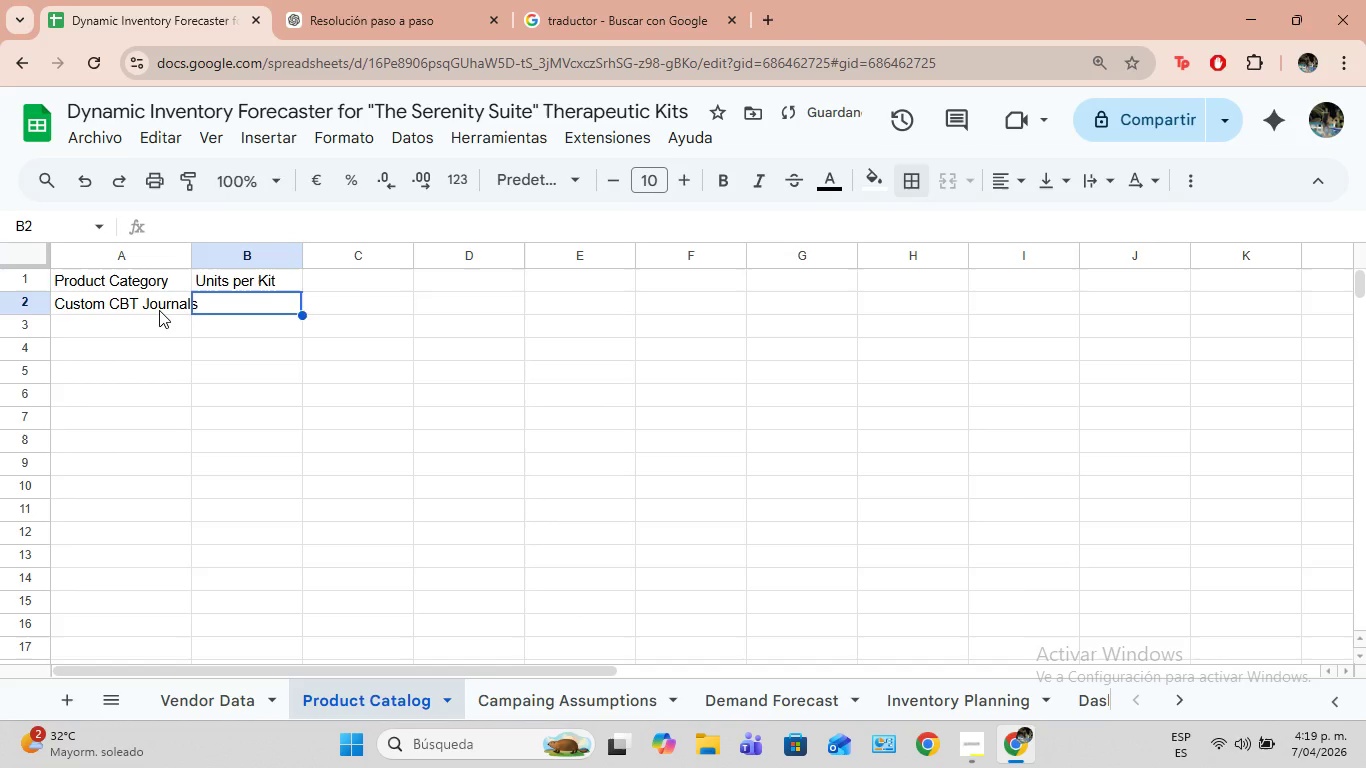 
key(1)
 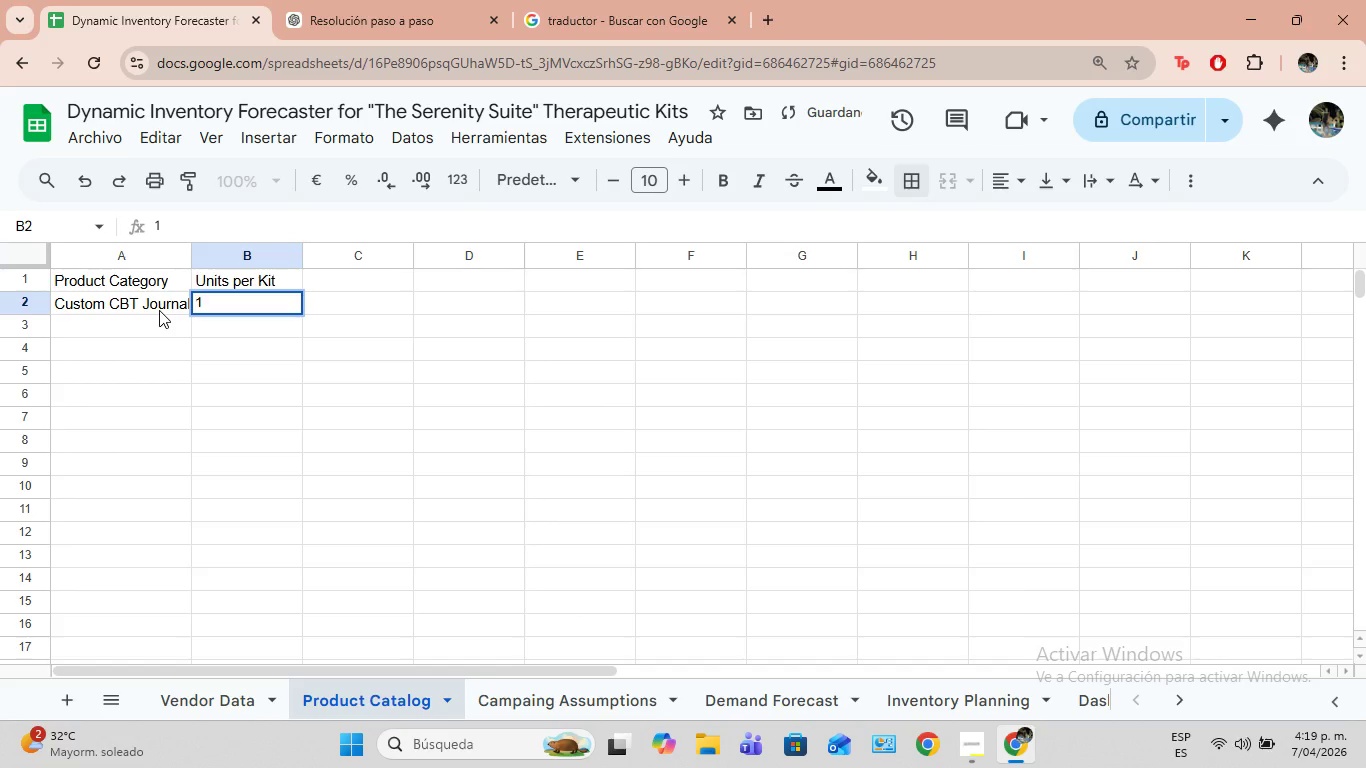 
key(ArrowLeft)
 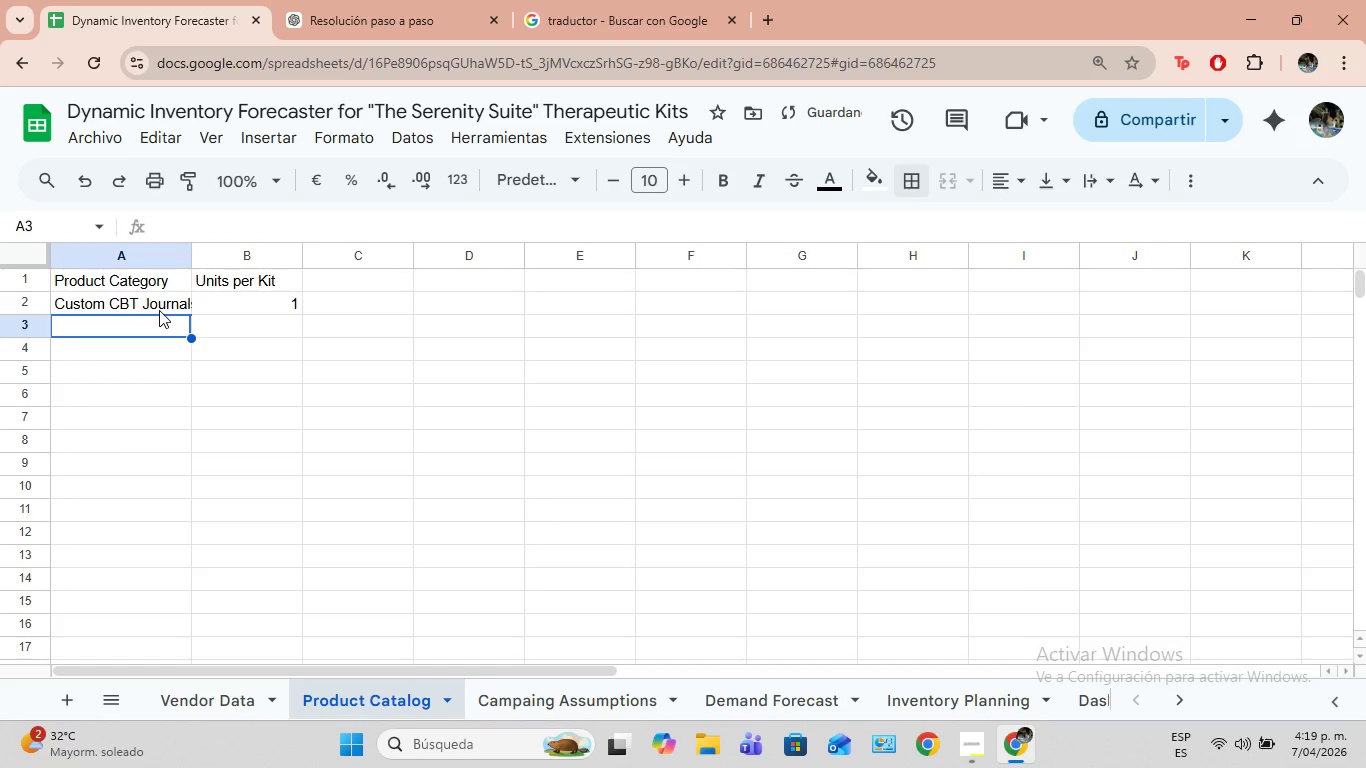 
key(ArrowDown)
 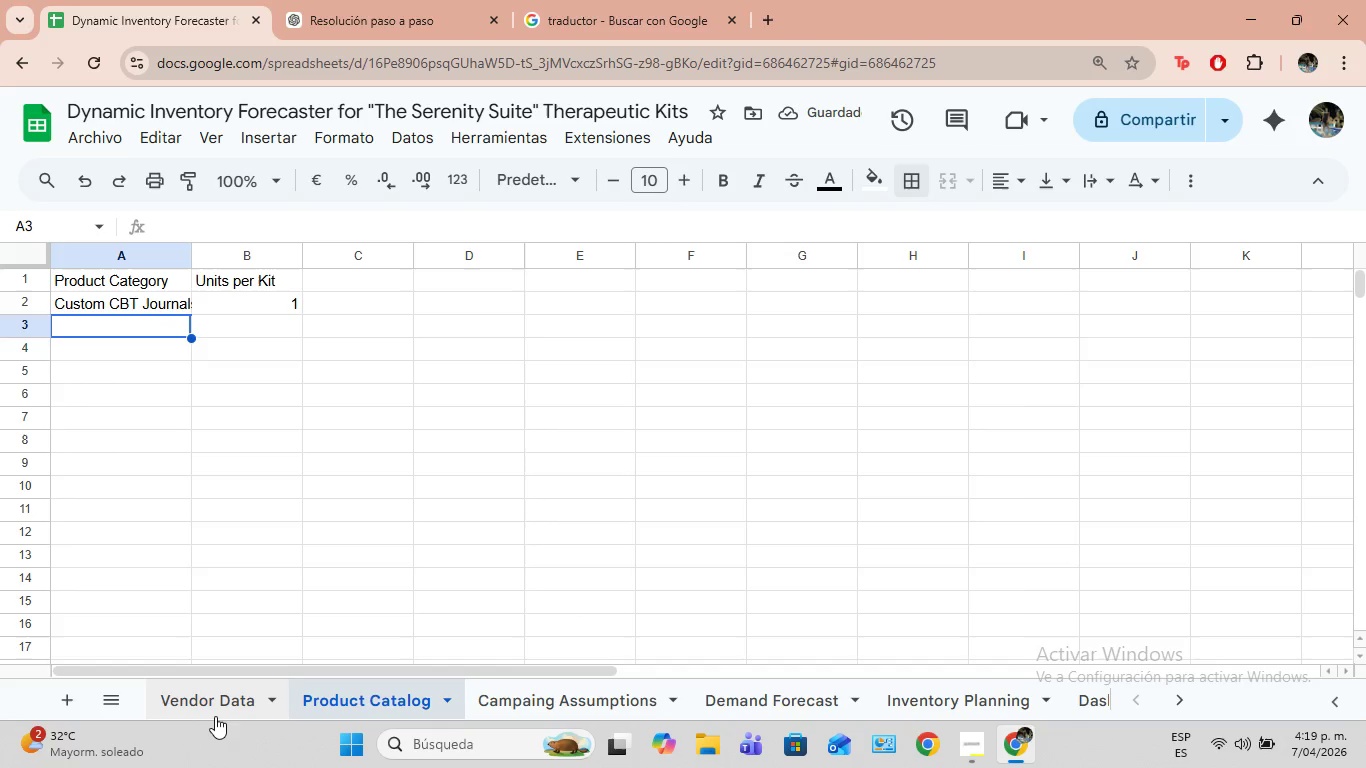 
left_click([211, 709])
 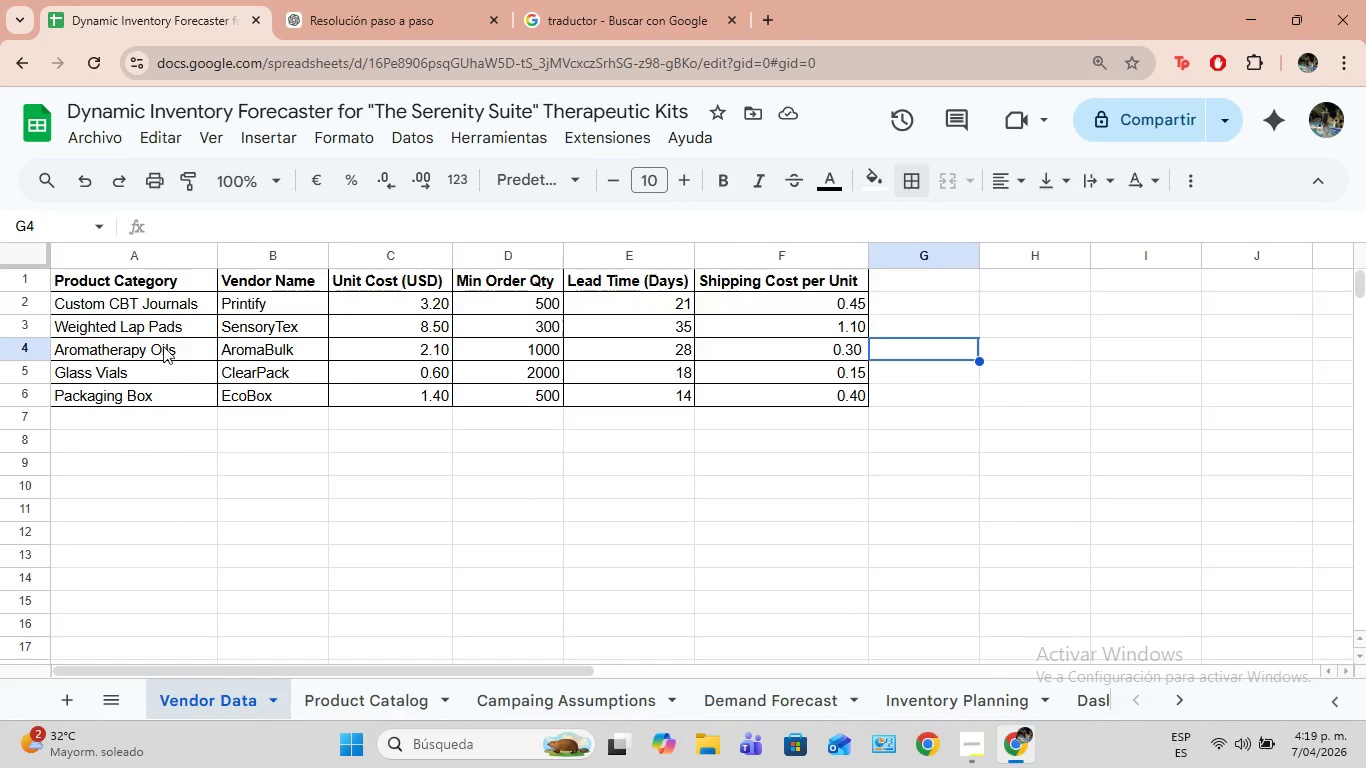 
left_click([168, 331])
 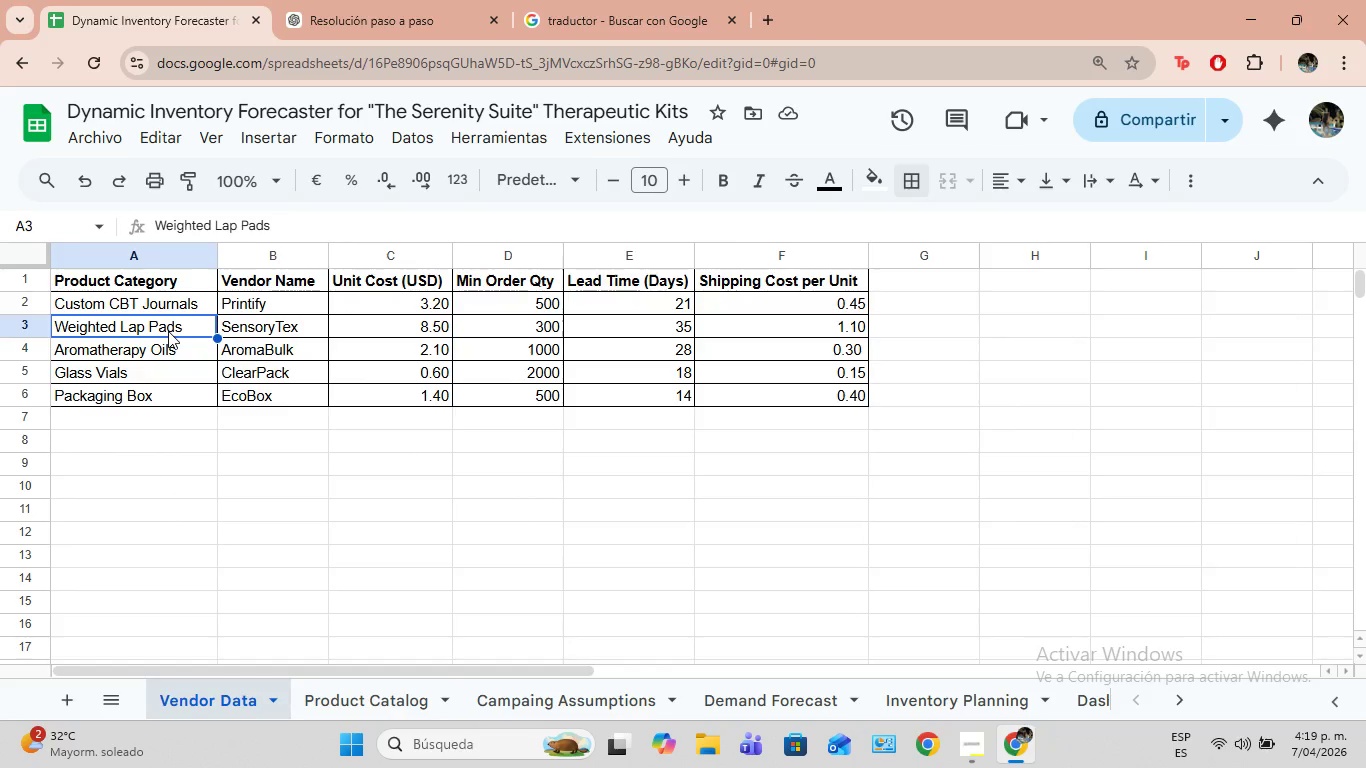 
key(Control+C)
 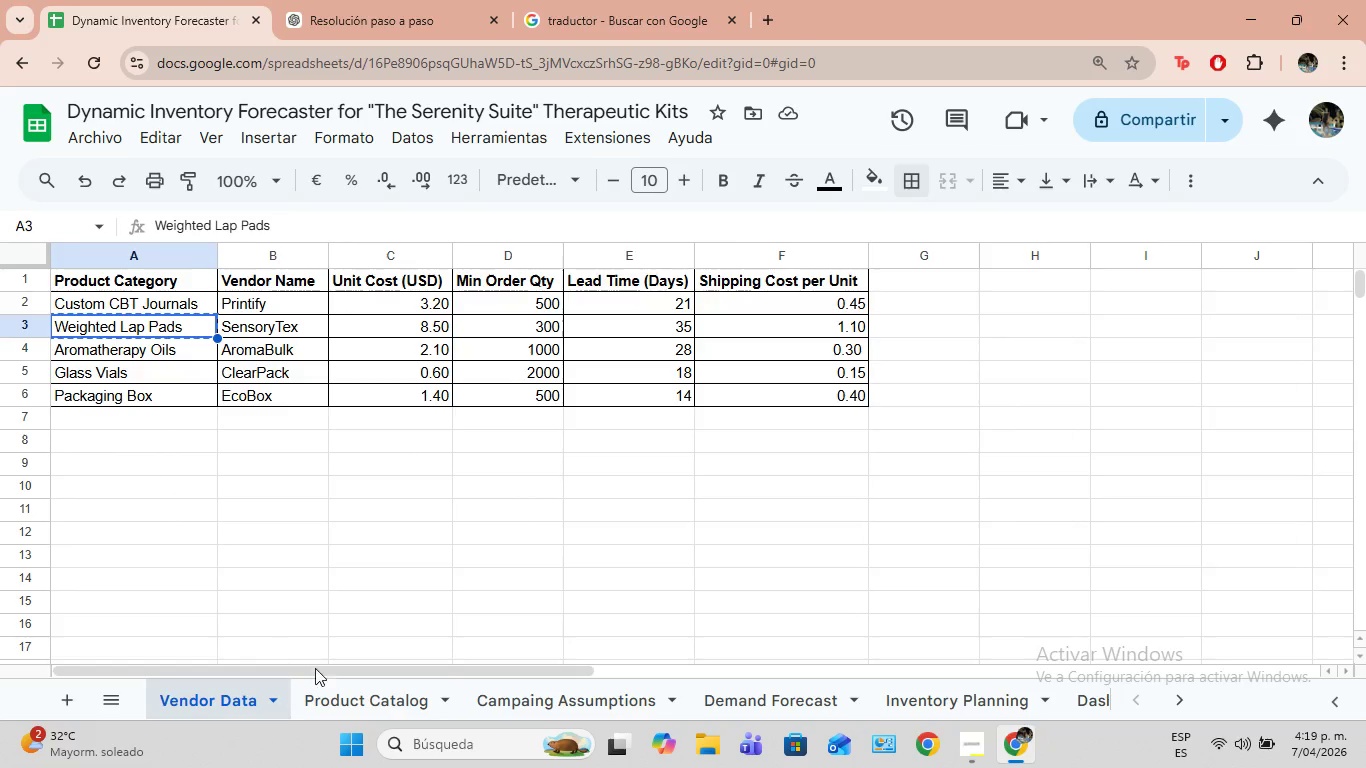 
left_click([338, 698])
 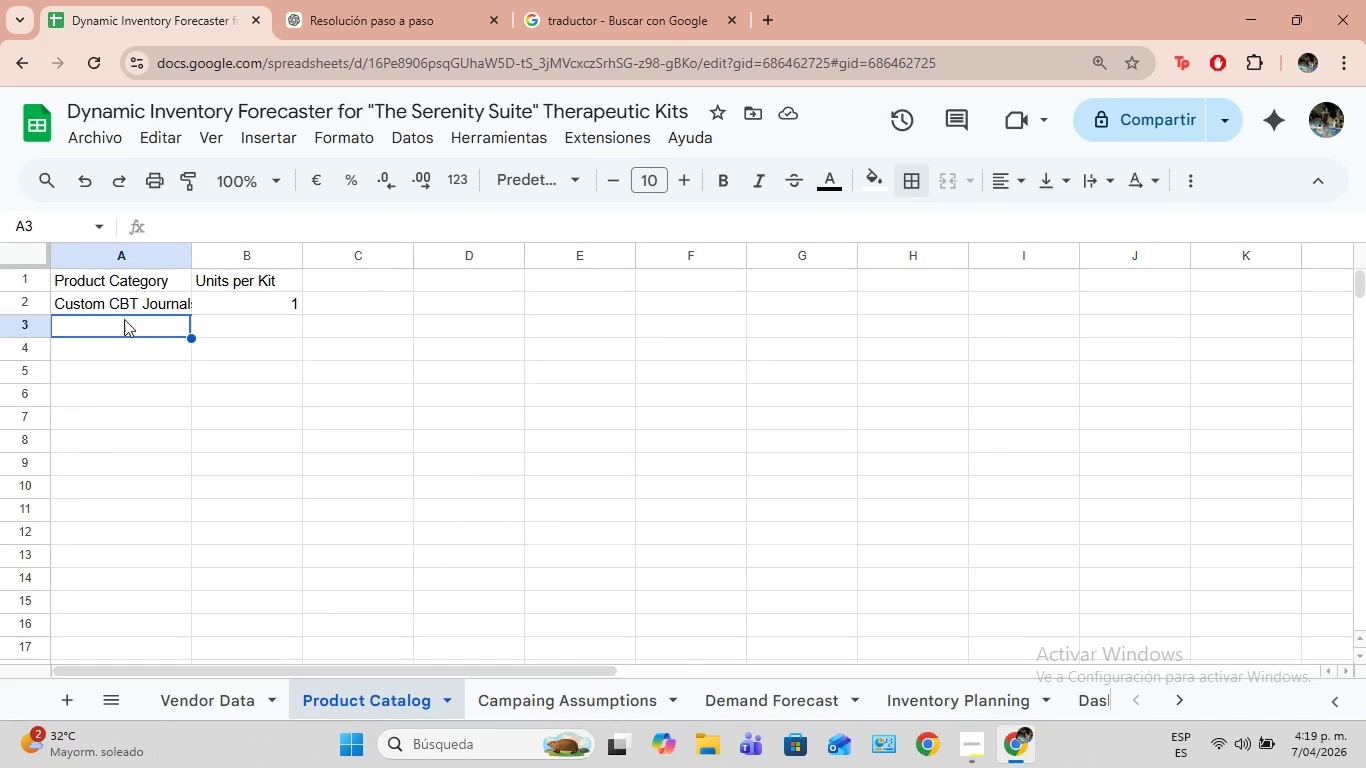 
left_click([123, 332])
 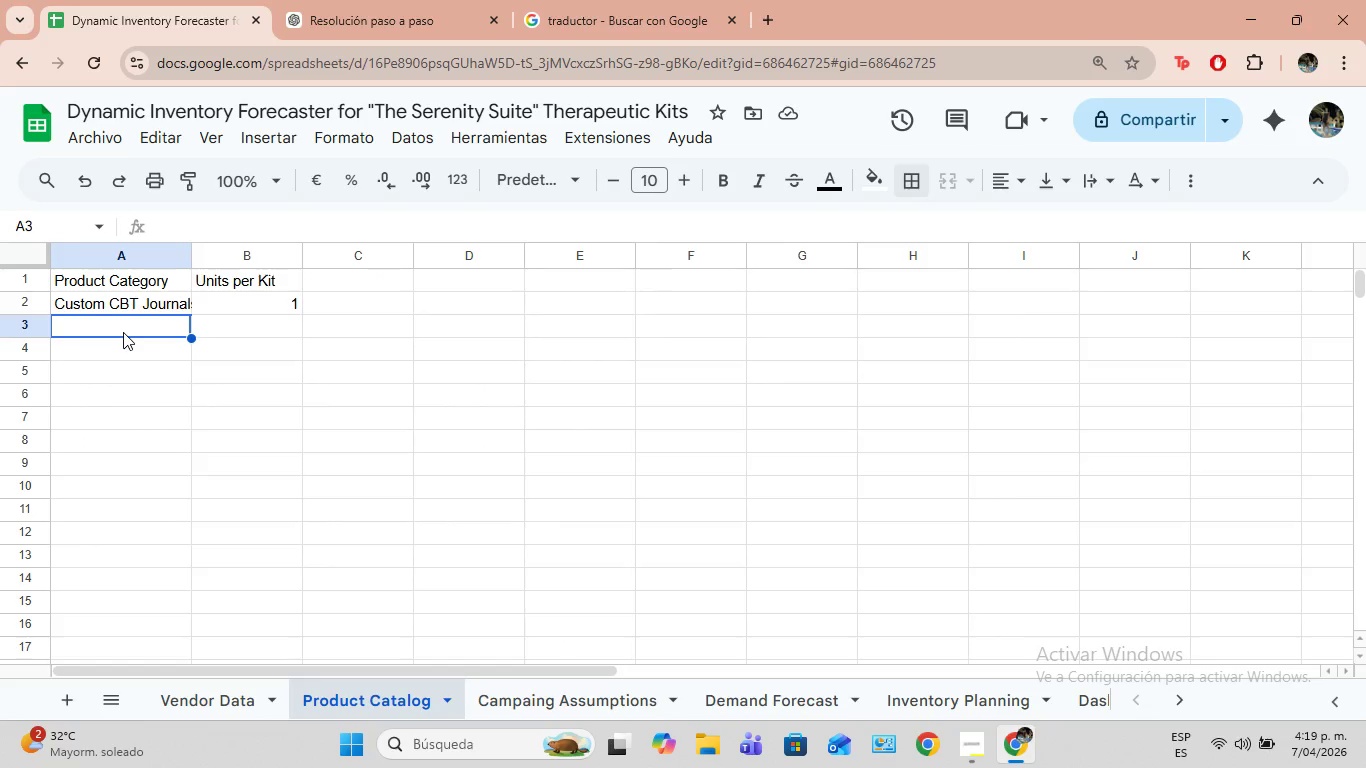 
key(Control+V)
 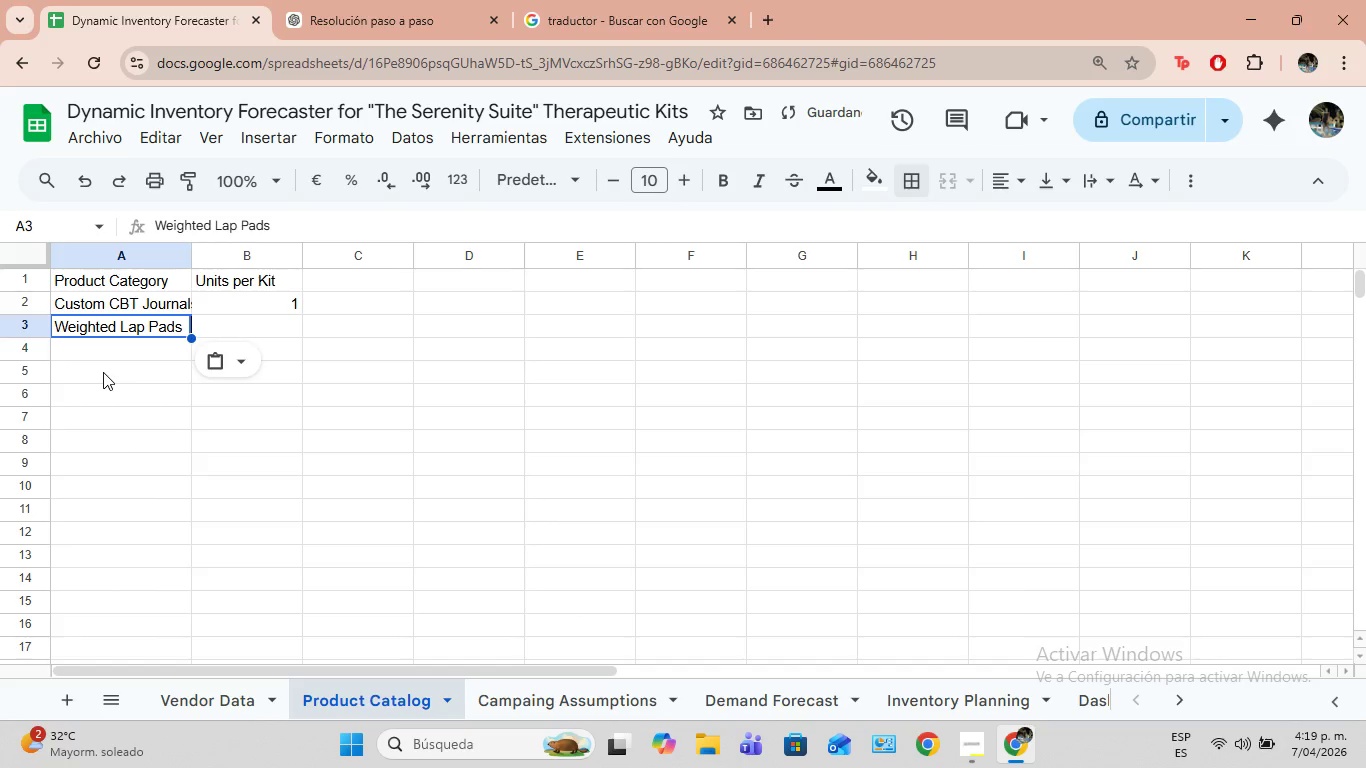 
left_click([103, 372])
 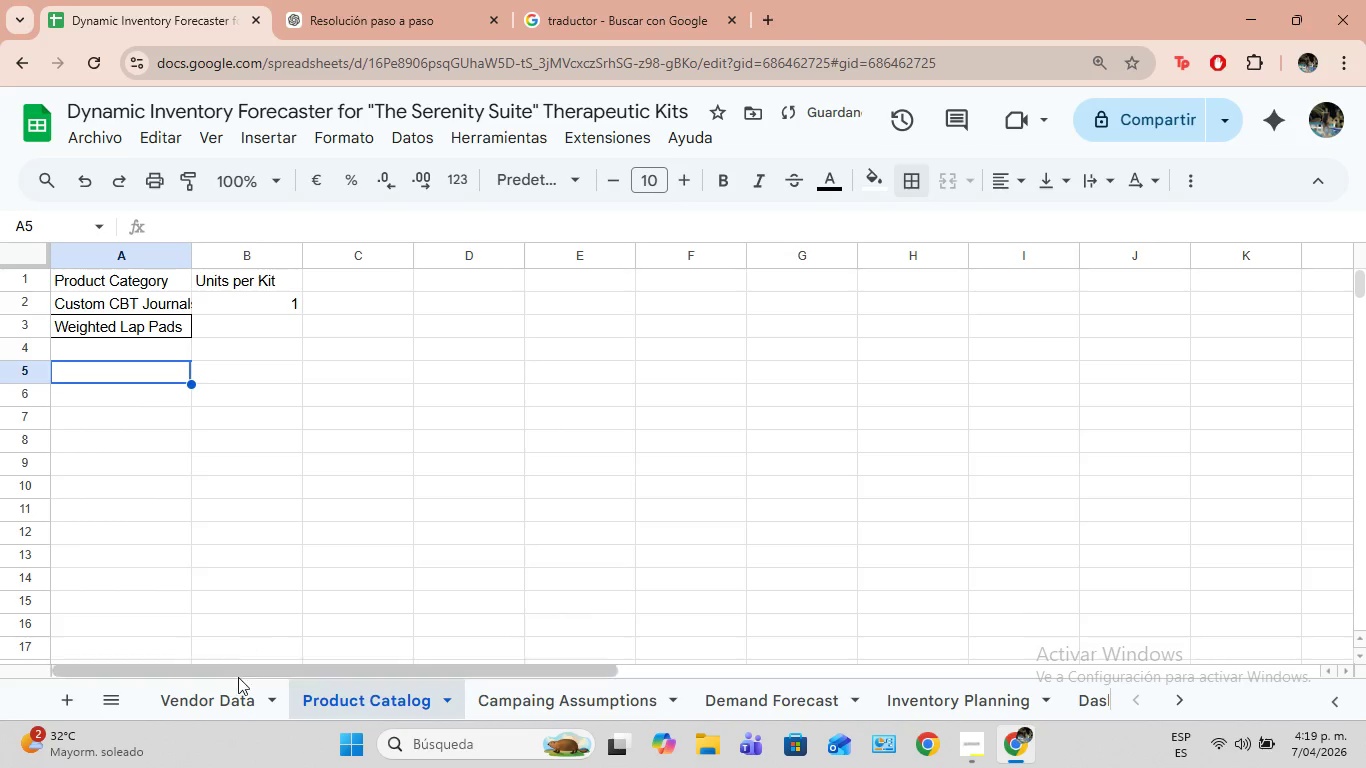 
left_click([218, 700])
 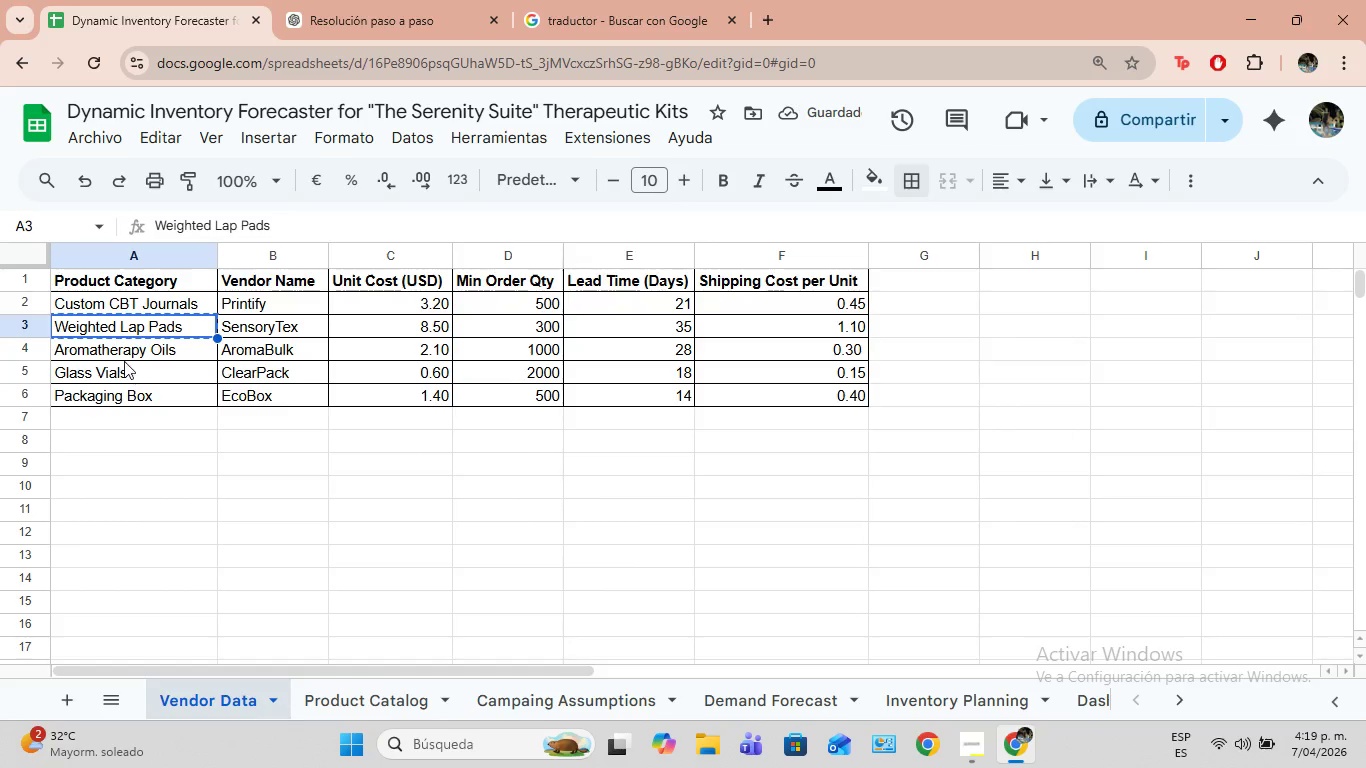 
left_click([126, 350])
 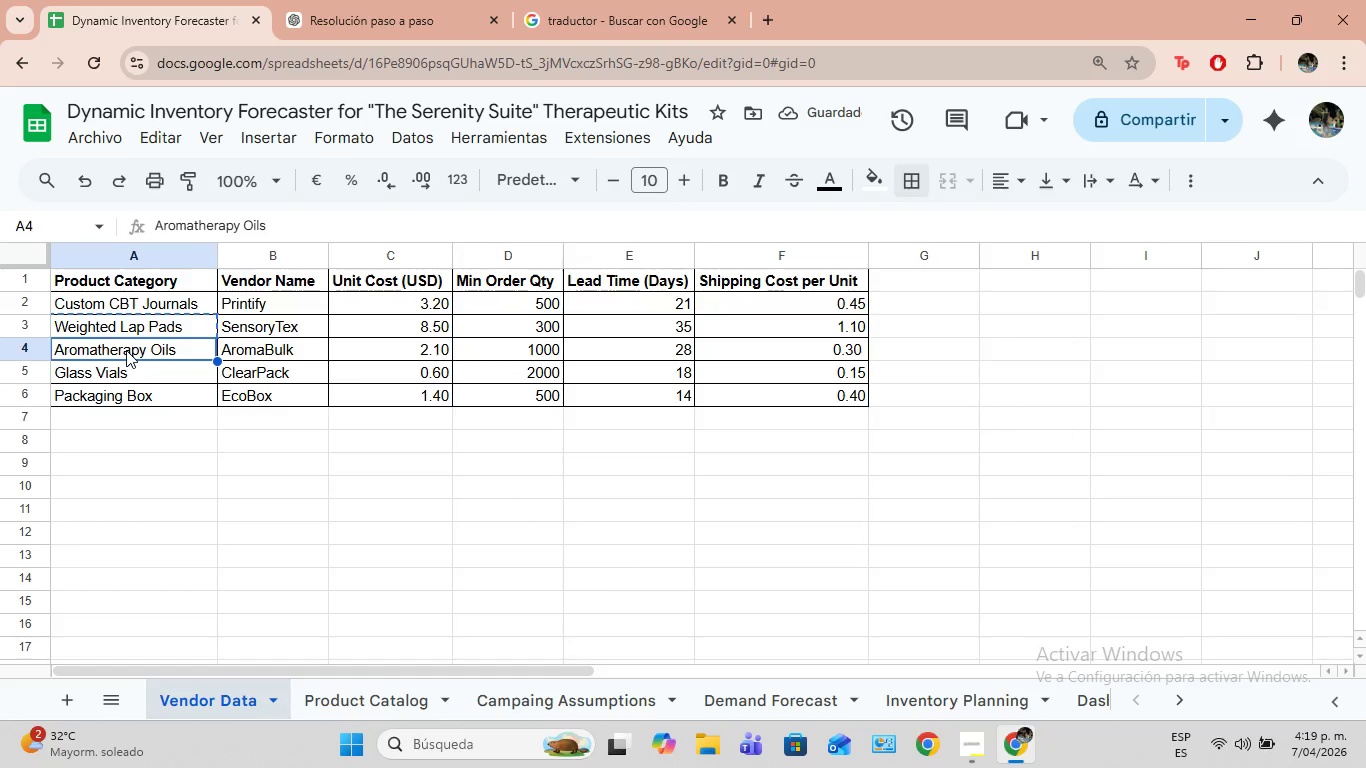 
double_click([126, 350])
 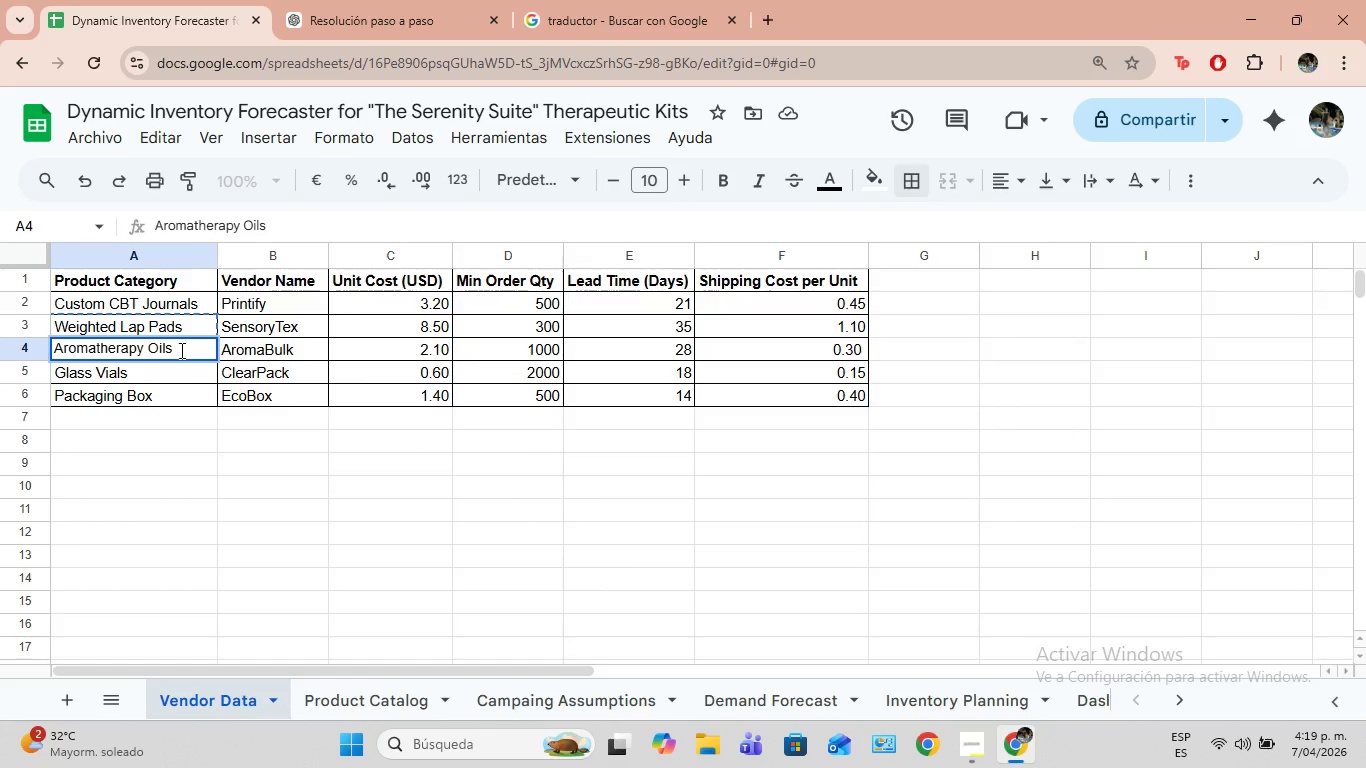 
left_click_drag(start_coordinate=[180, 350], to_coordinate=[53, 353])
 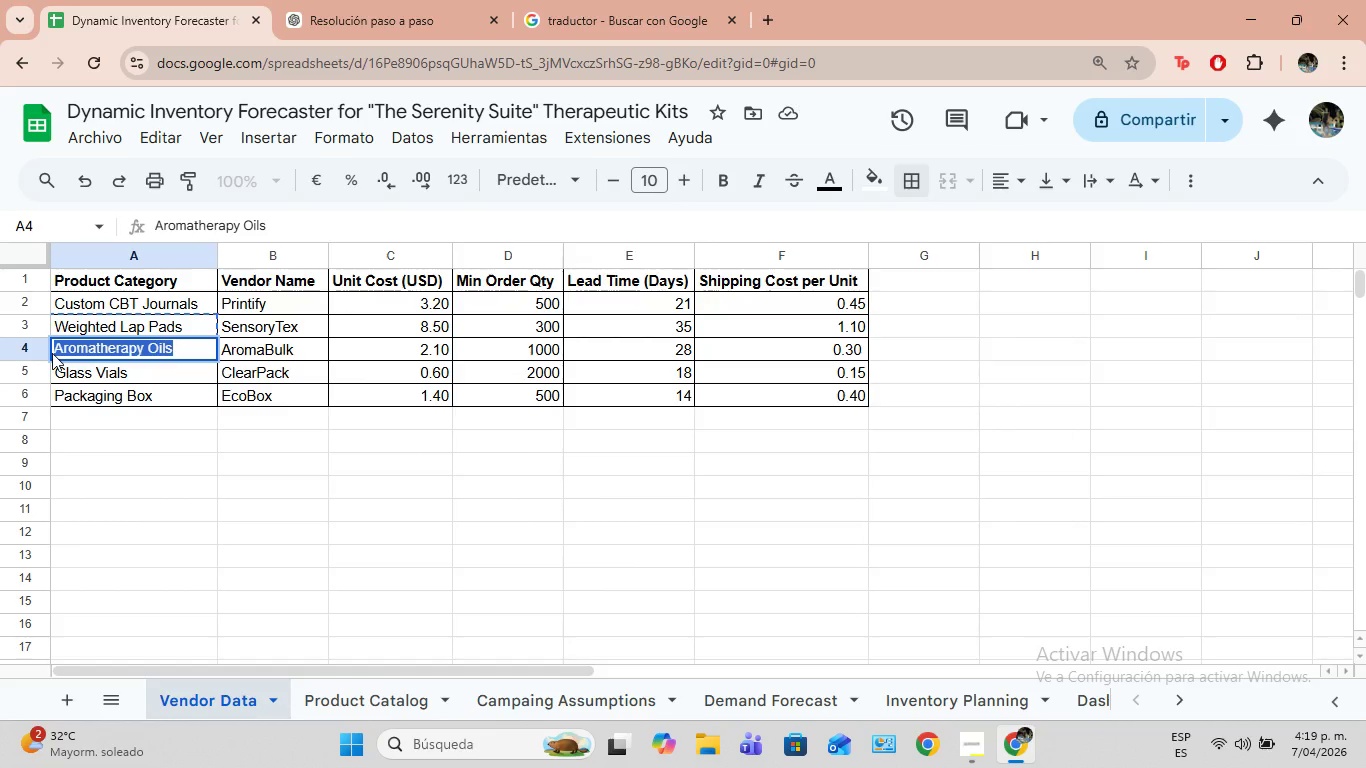 
key(Control+C)
 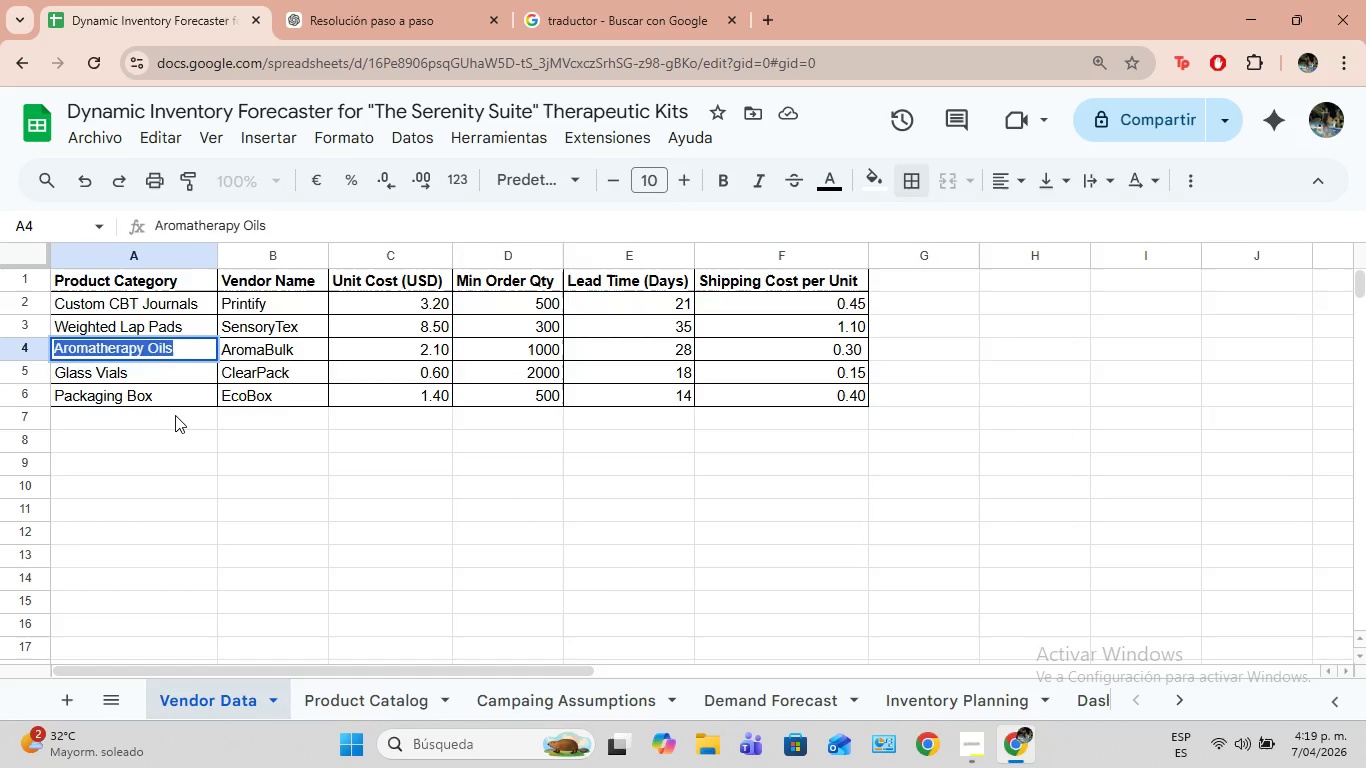 
left_click([175, 415])
 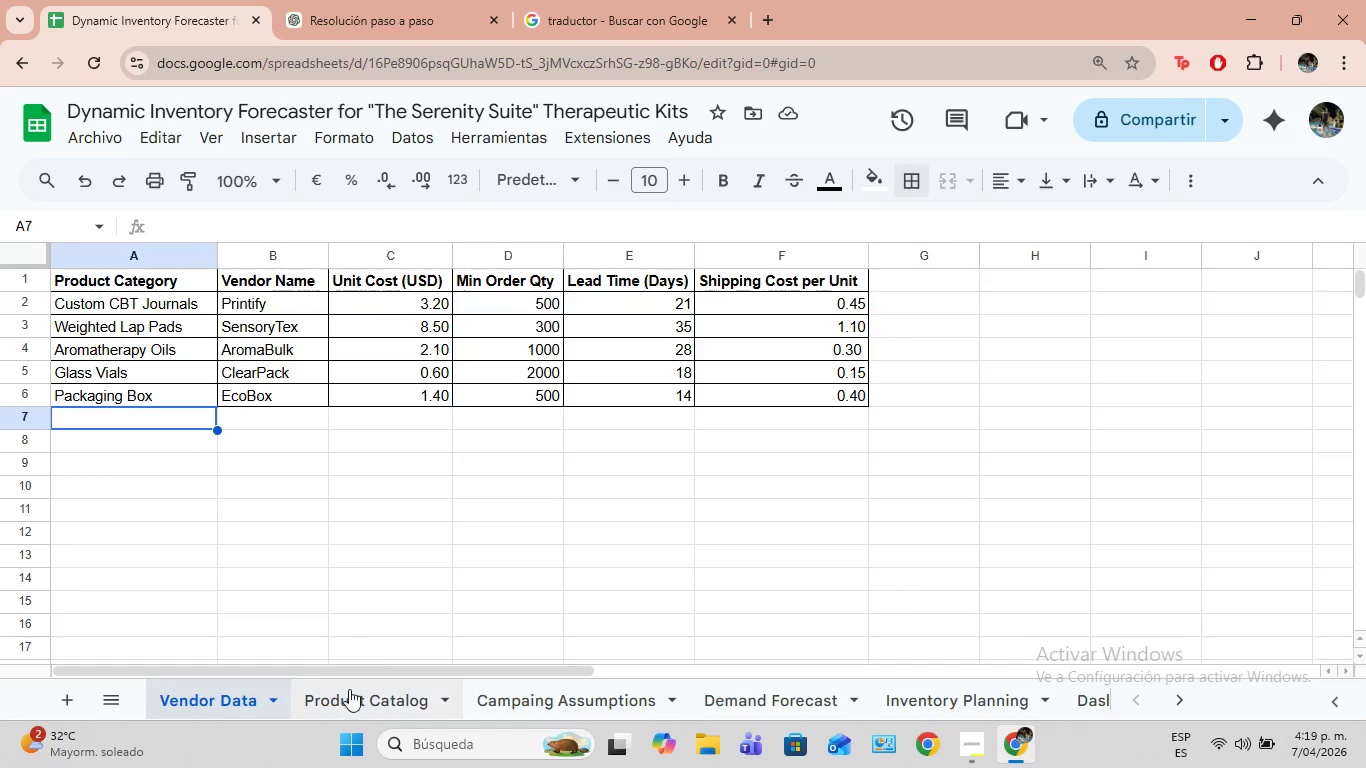 
left_click([348, 691])
 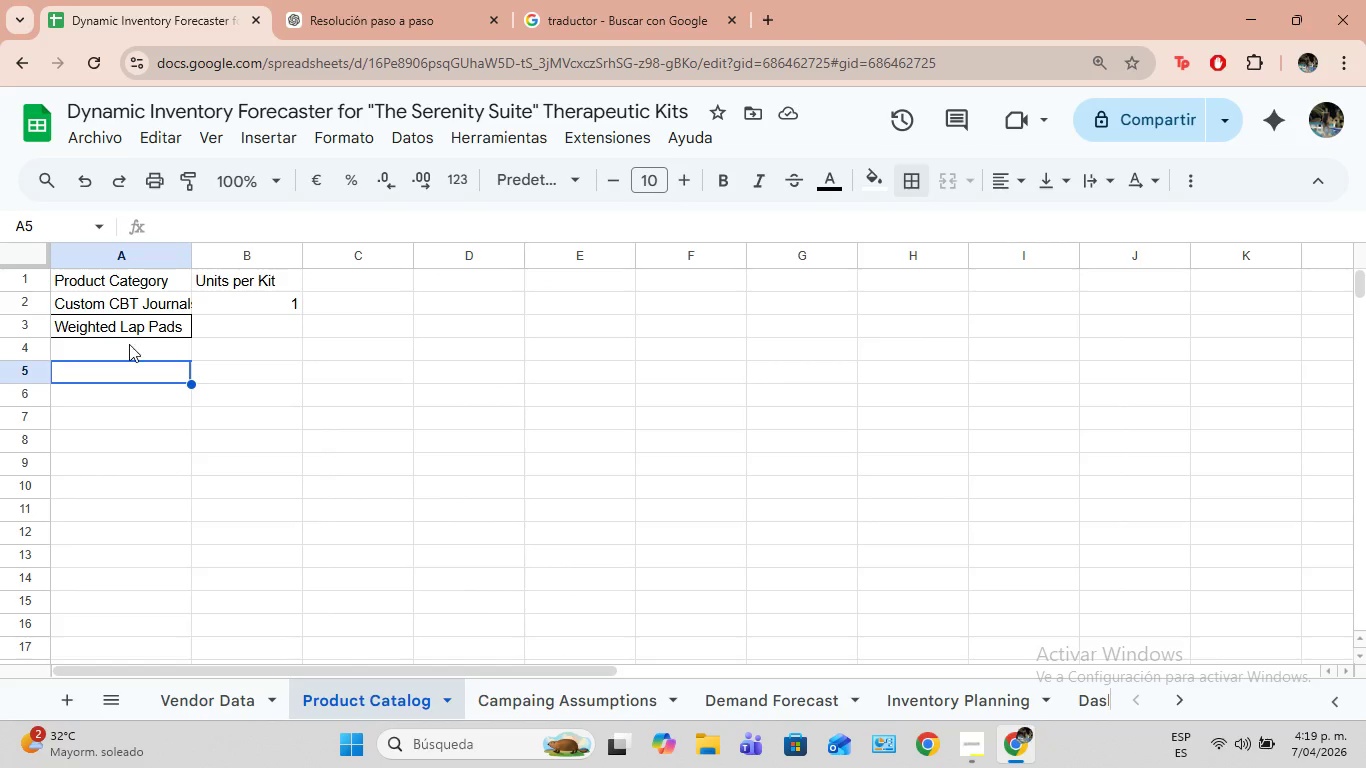 
left_click([129, 344])
 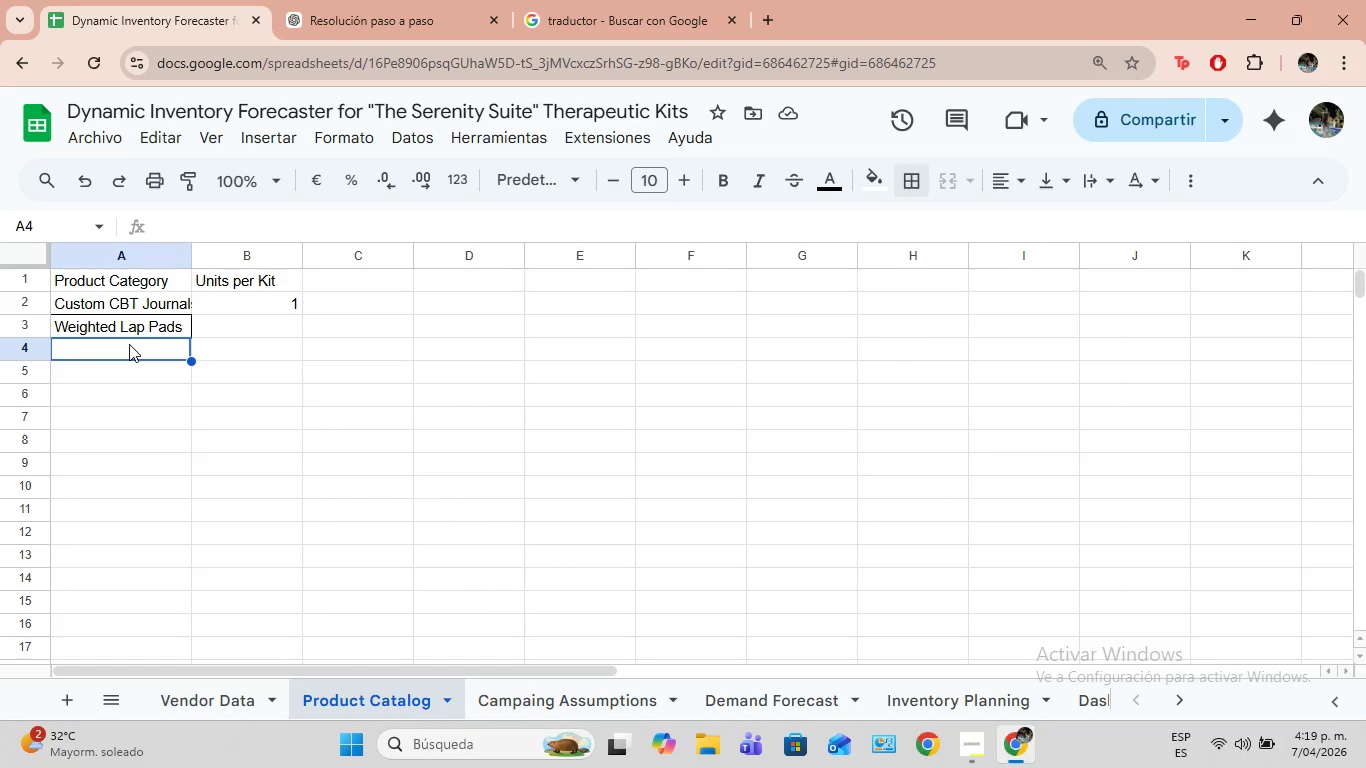 
key(Control+V)
 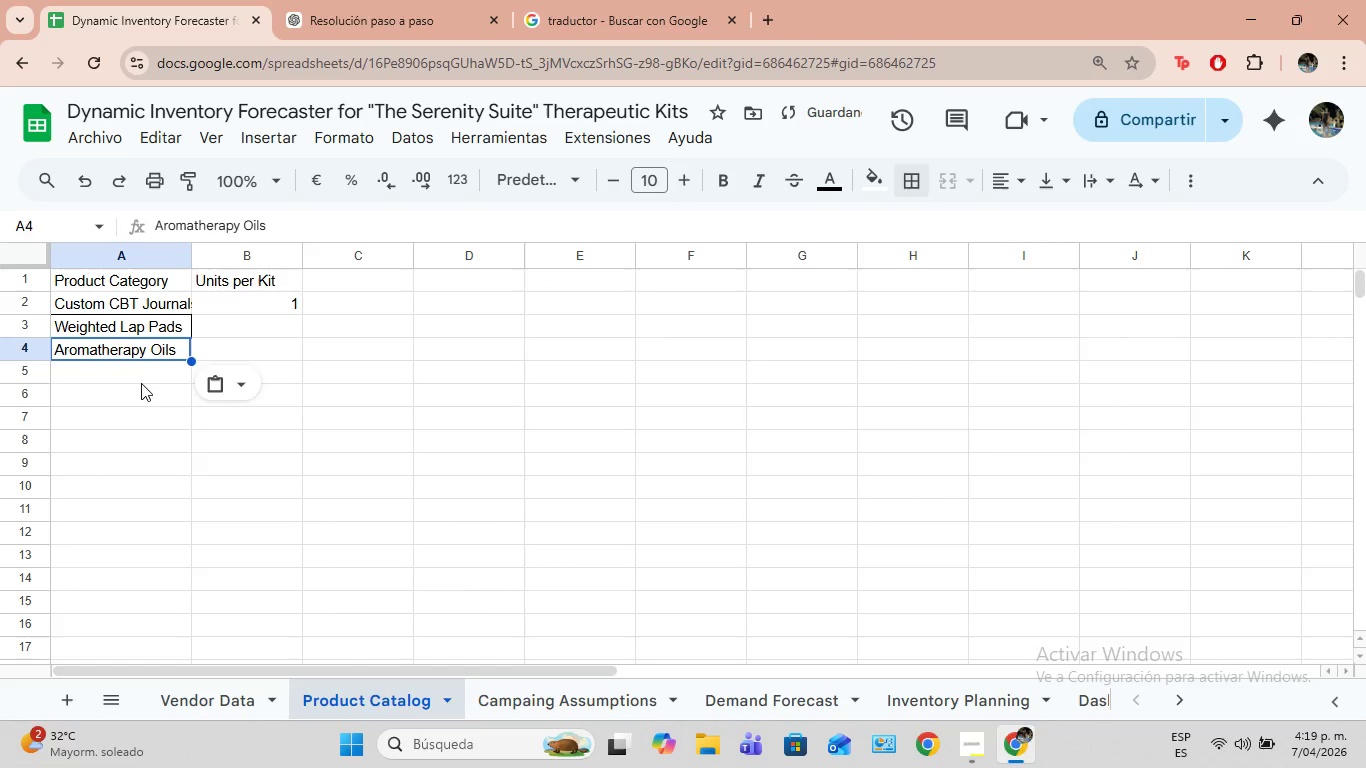 
left_click([141, 383])
 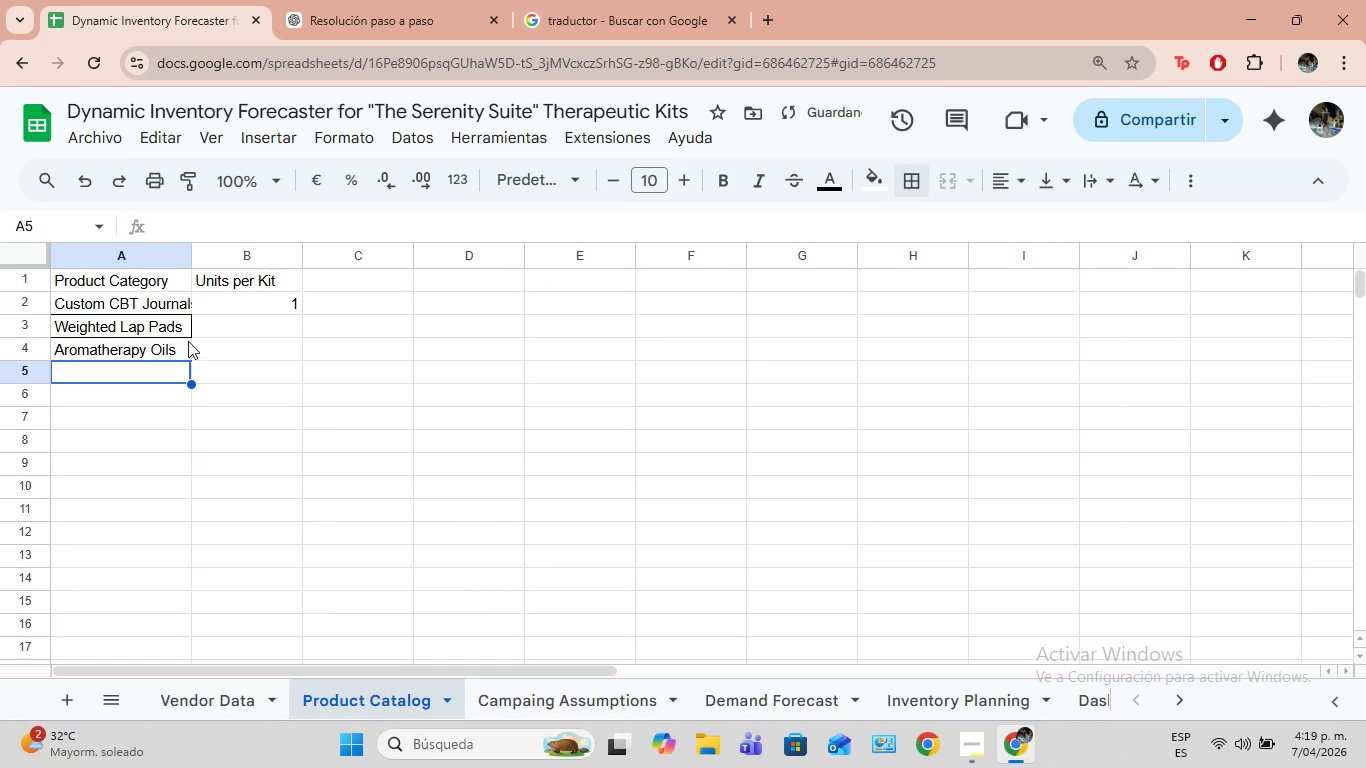 
left_click([179, 330])
 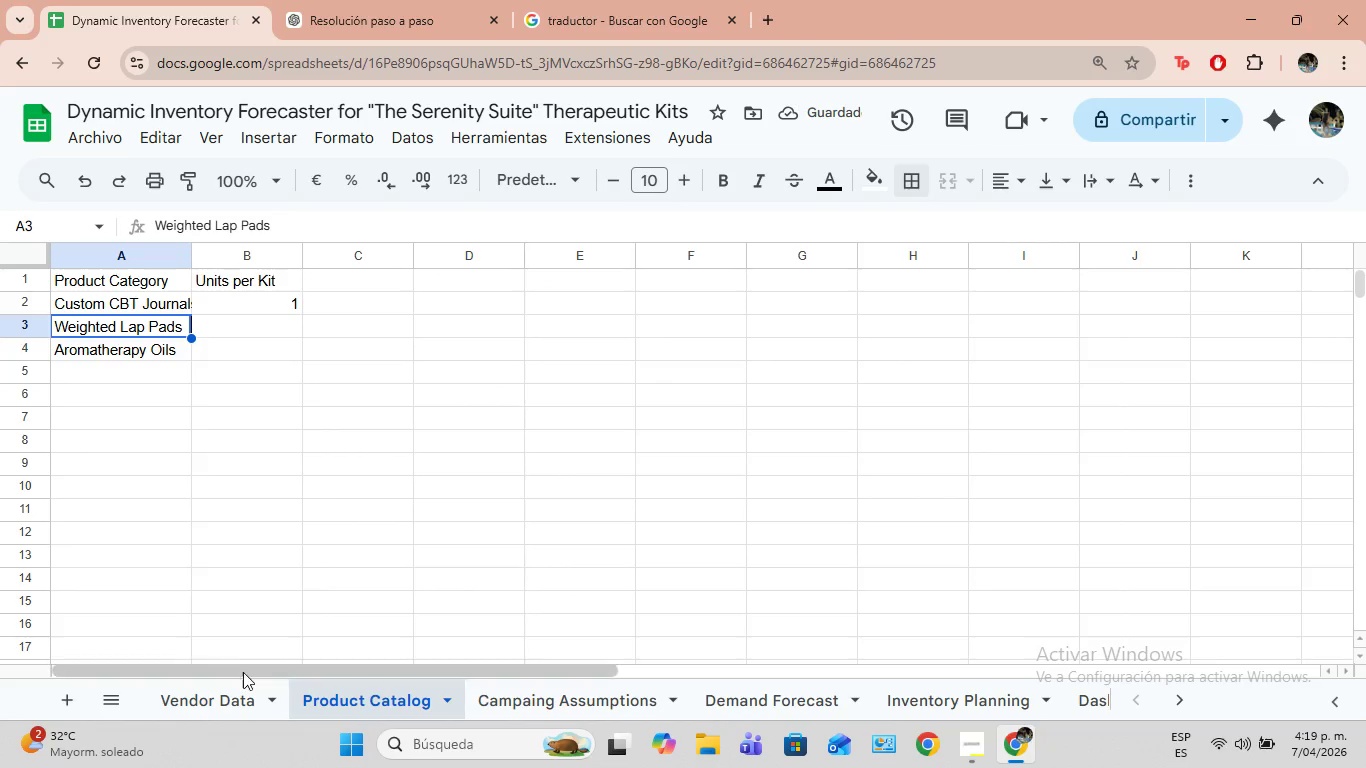 
left_click([230, 699])
 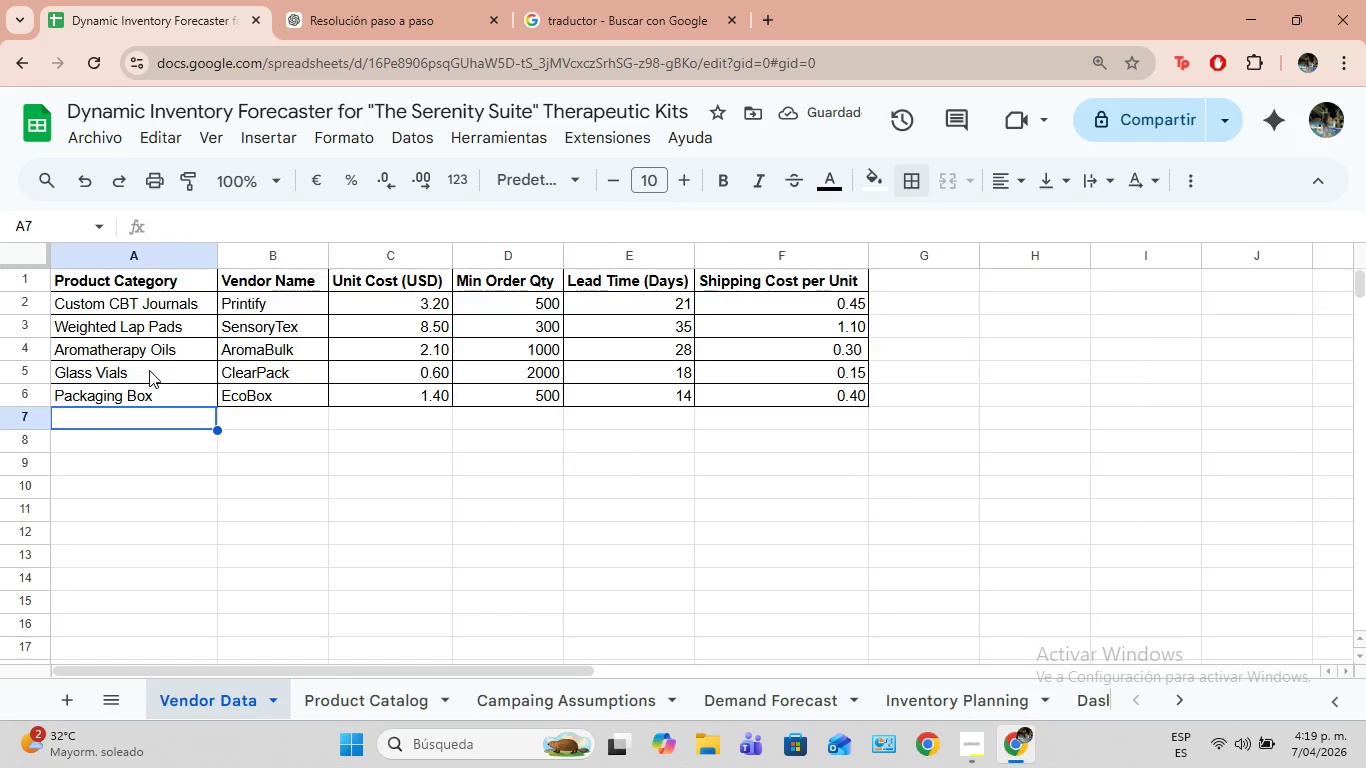 
left_click([149, 370])
 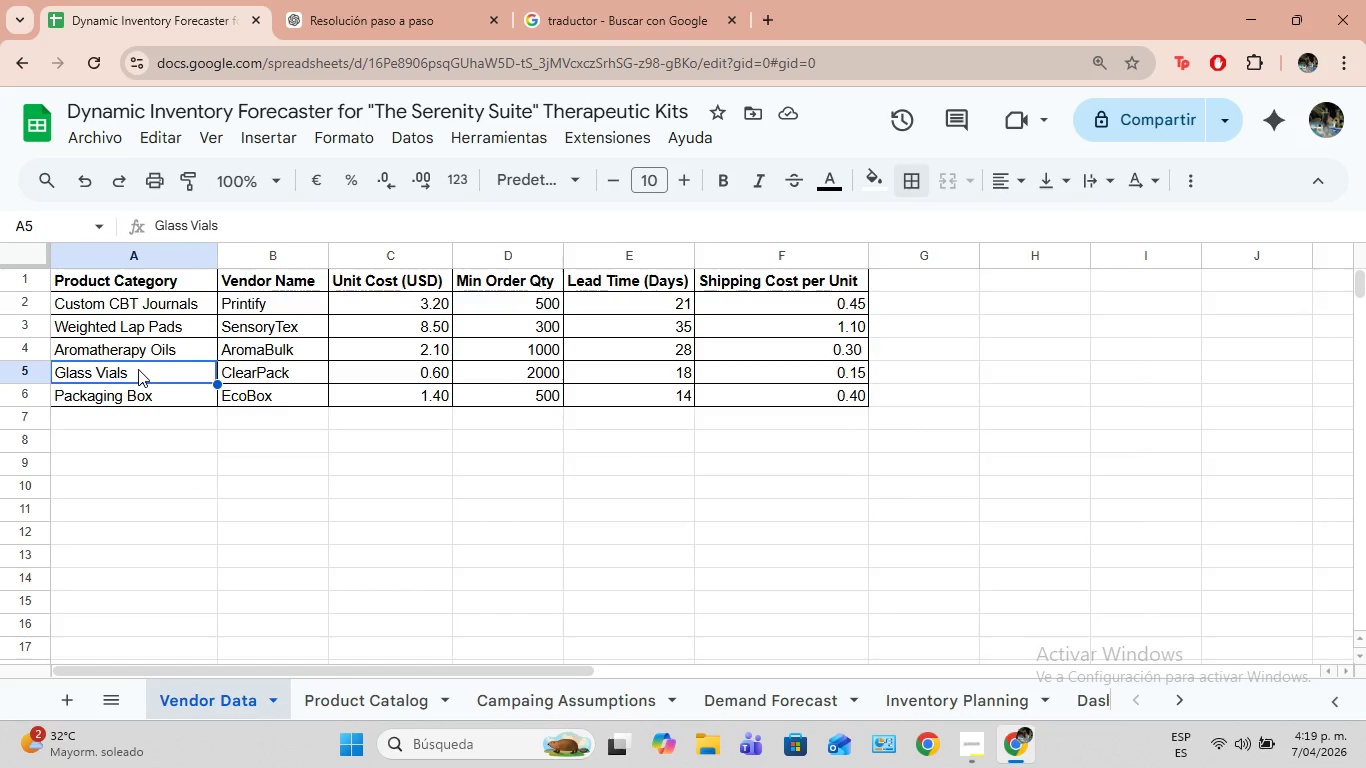 
double_click([138, 369])
 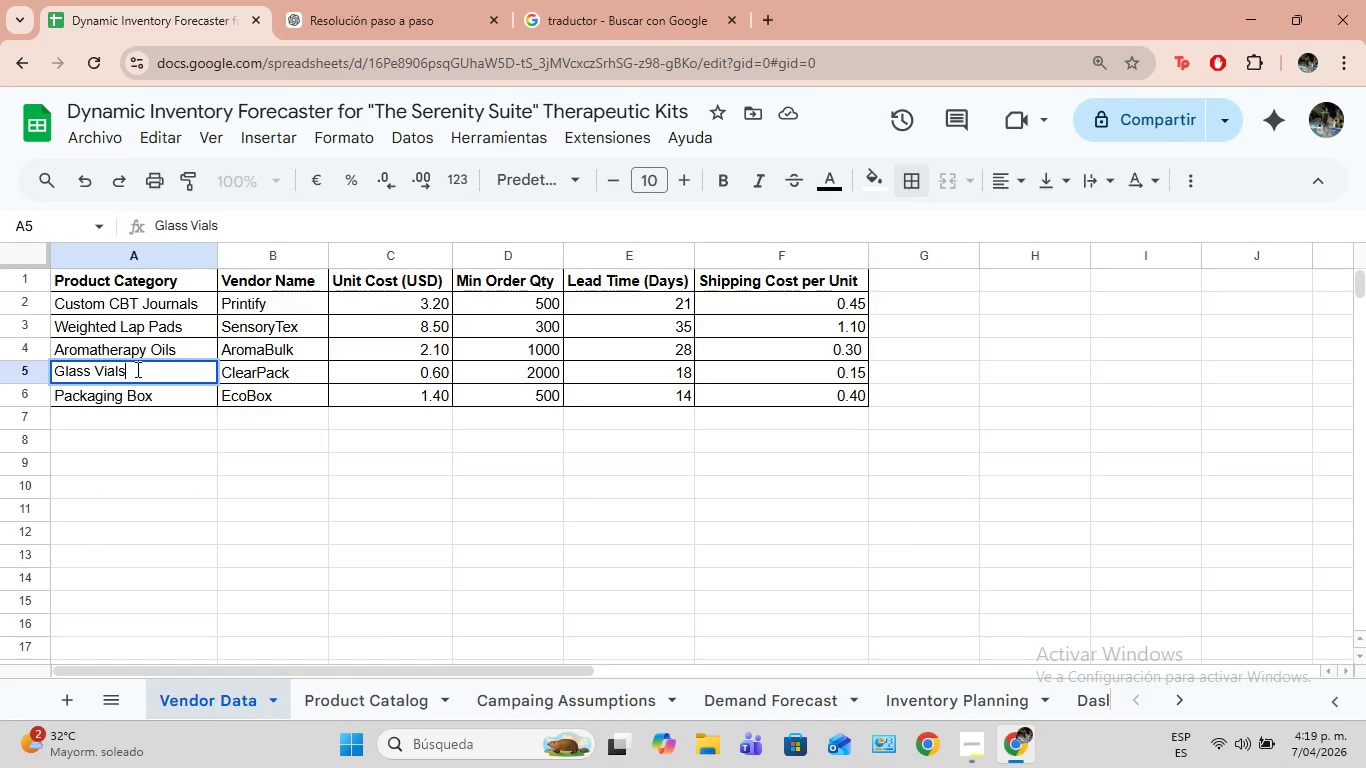 
left_click_drag(start_coordinate=[138, 369], to_coordinate=[57, 376])
 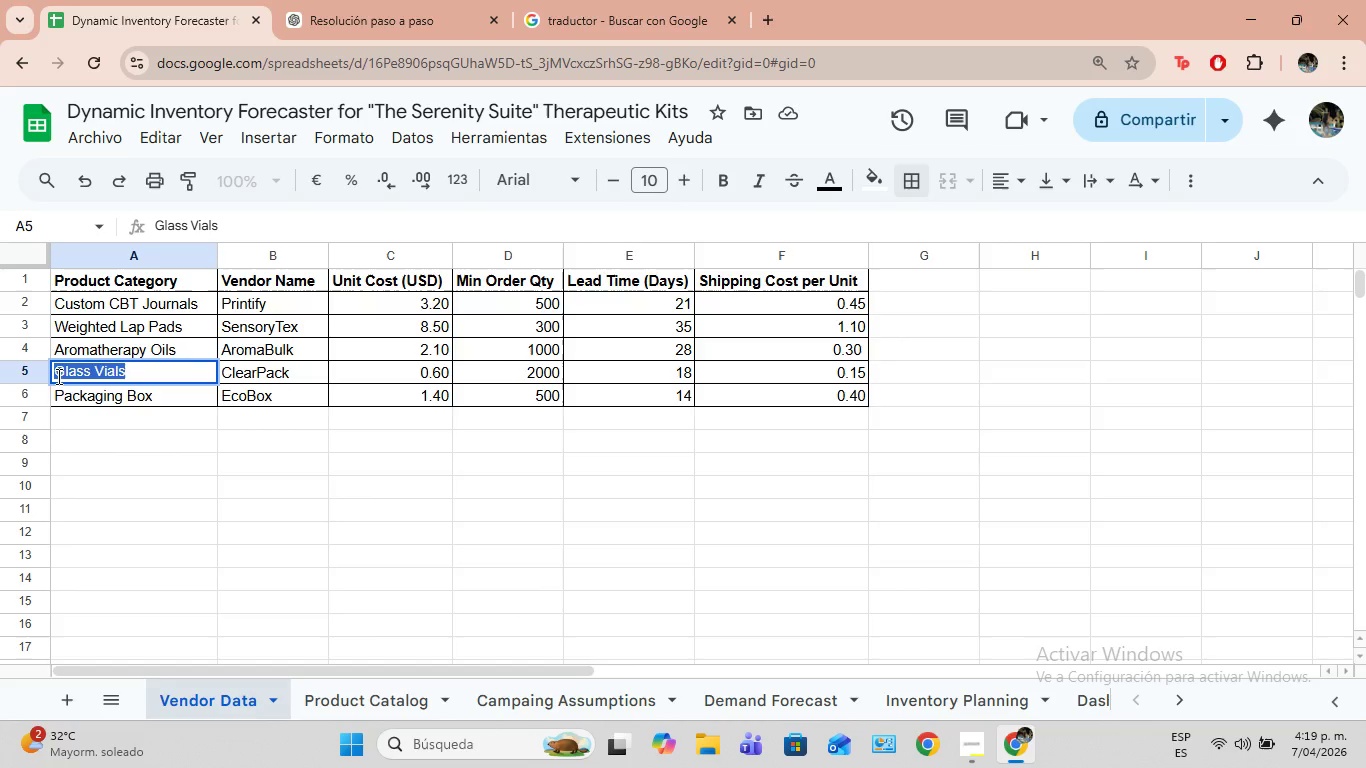 
key(Control+C)
 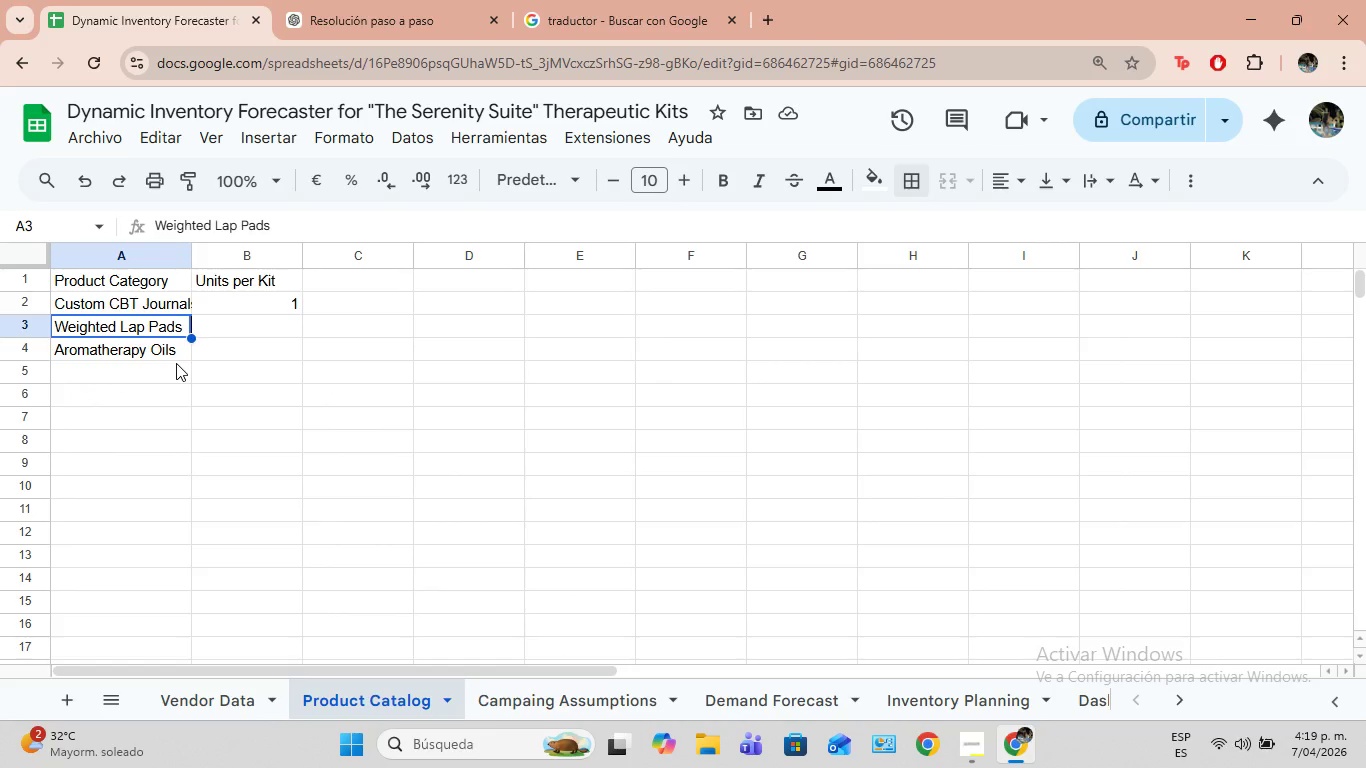 
double_click([170, 365])
 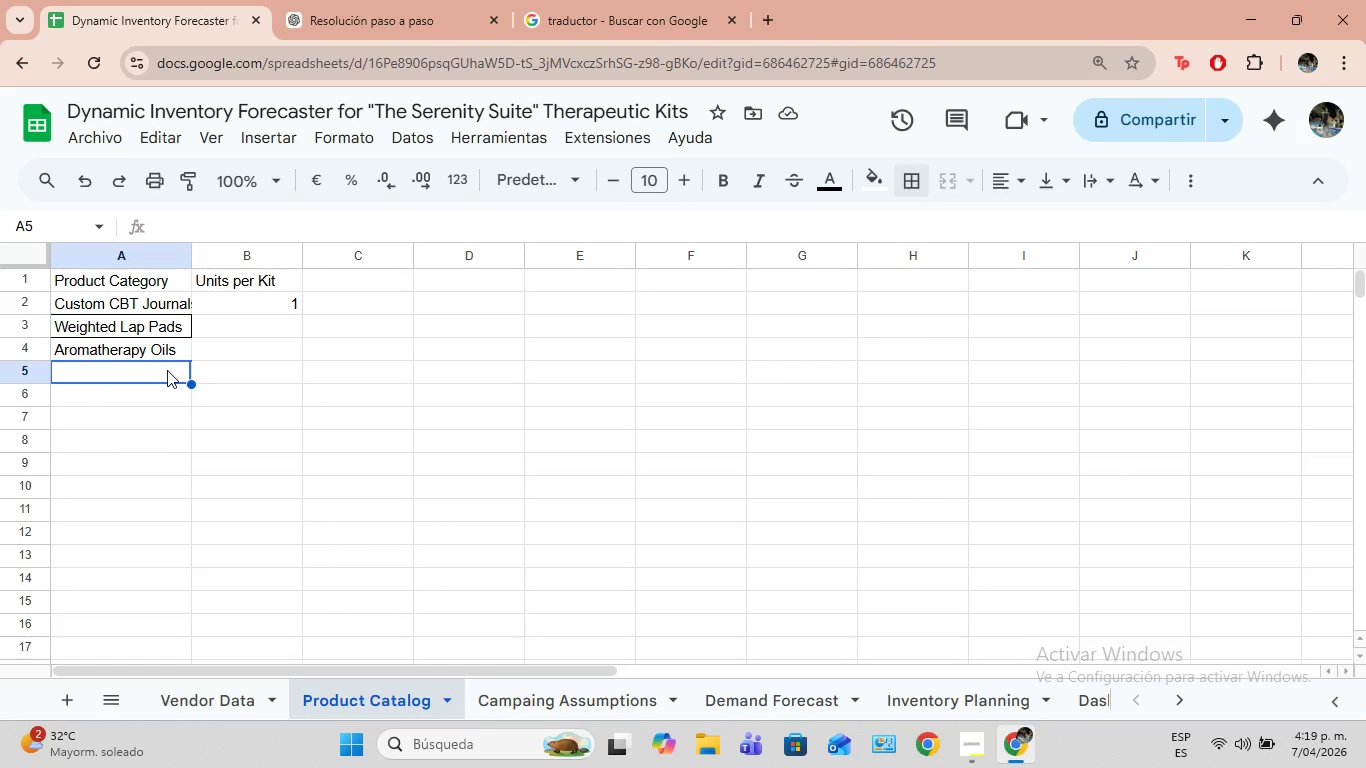 
key(Control+V)
 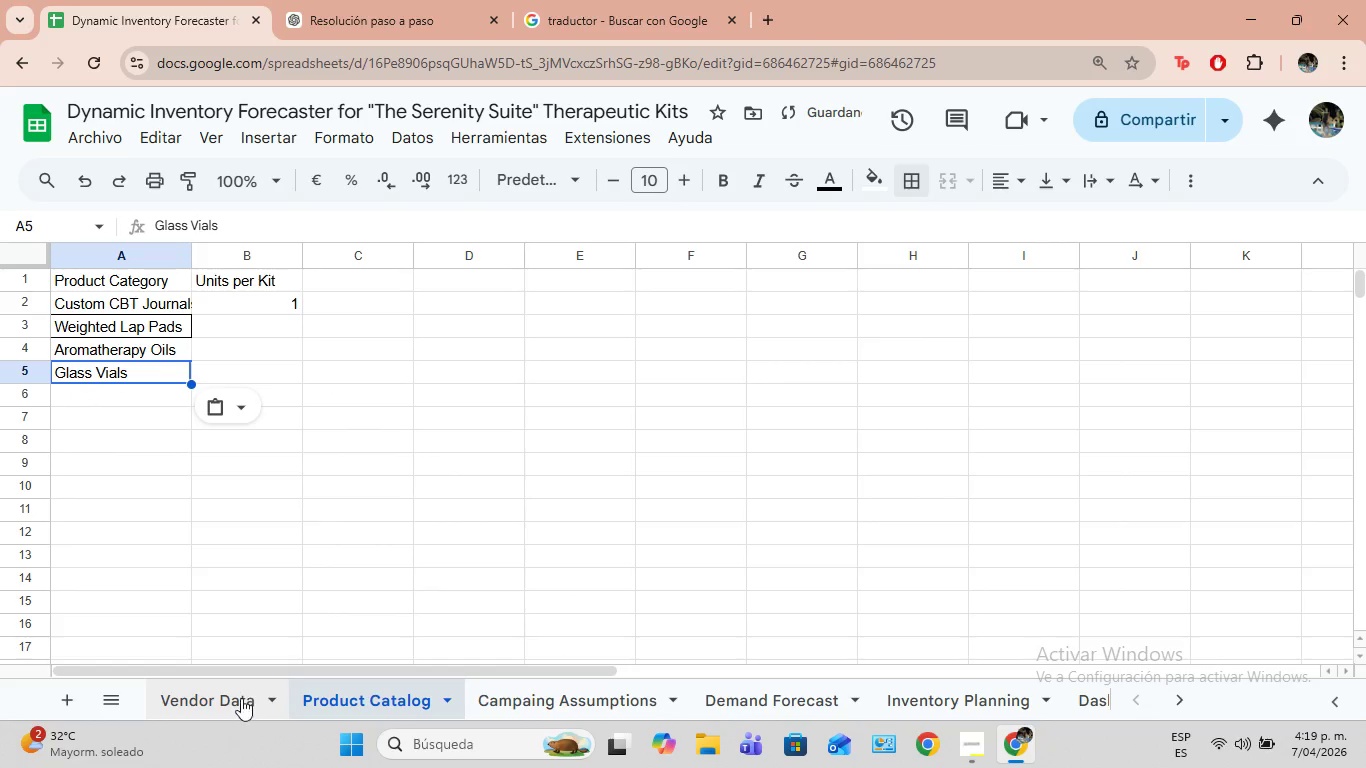 
left_click([233, 700])
 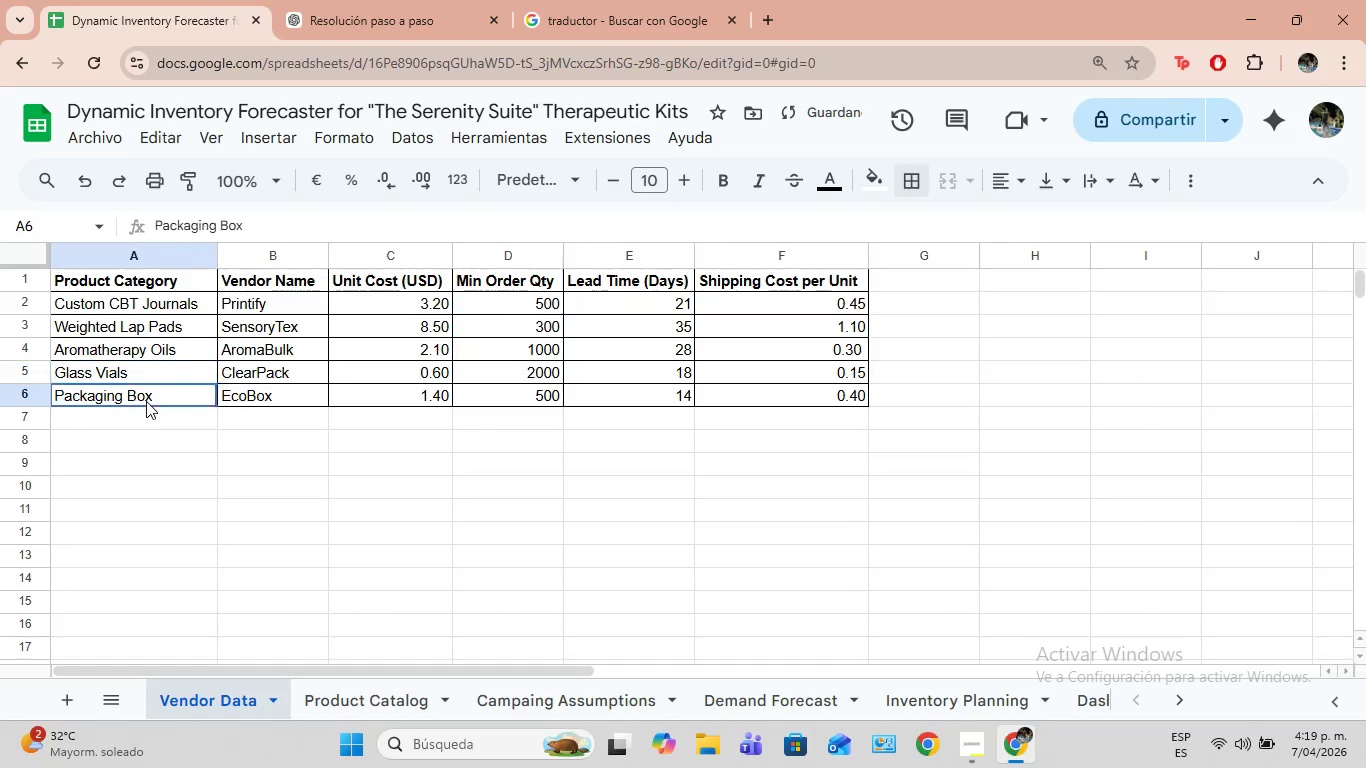 
double_click([146, 401])
 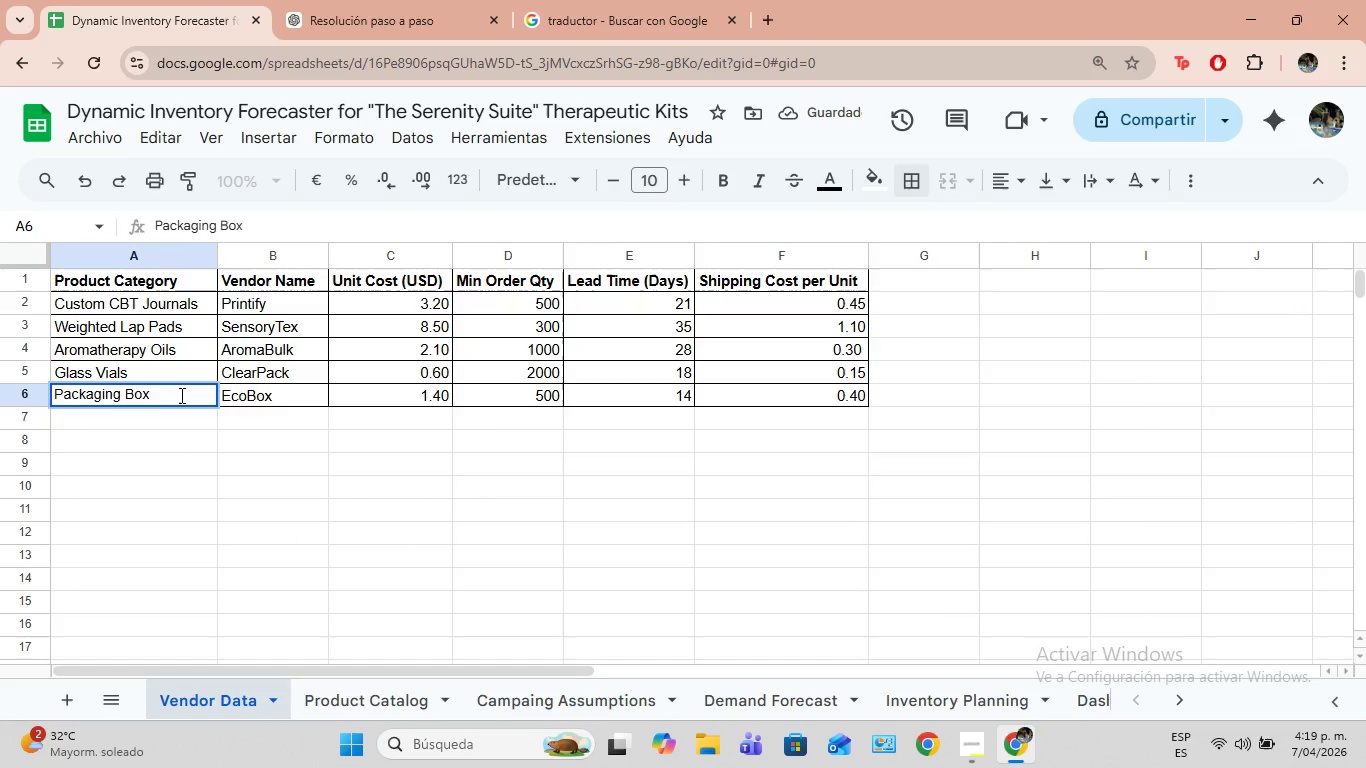 
left_click_drag(start_coordinate=[180, 395], to_coordinate=[35, 389])
 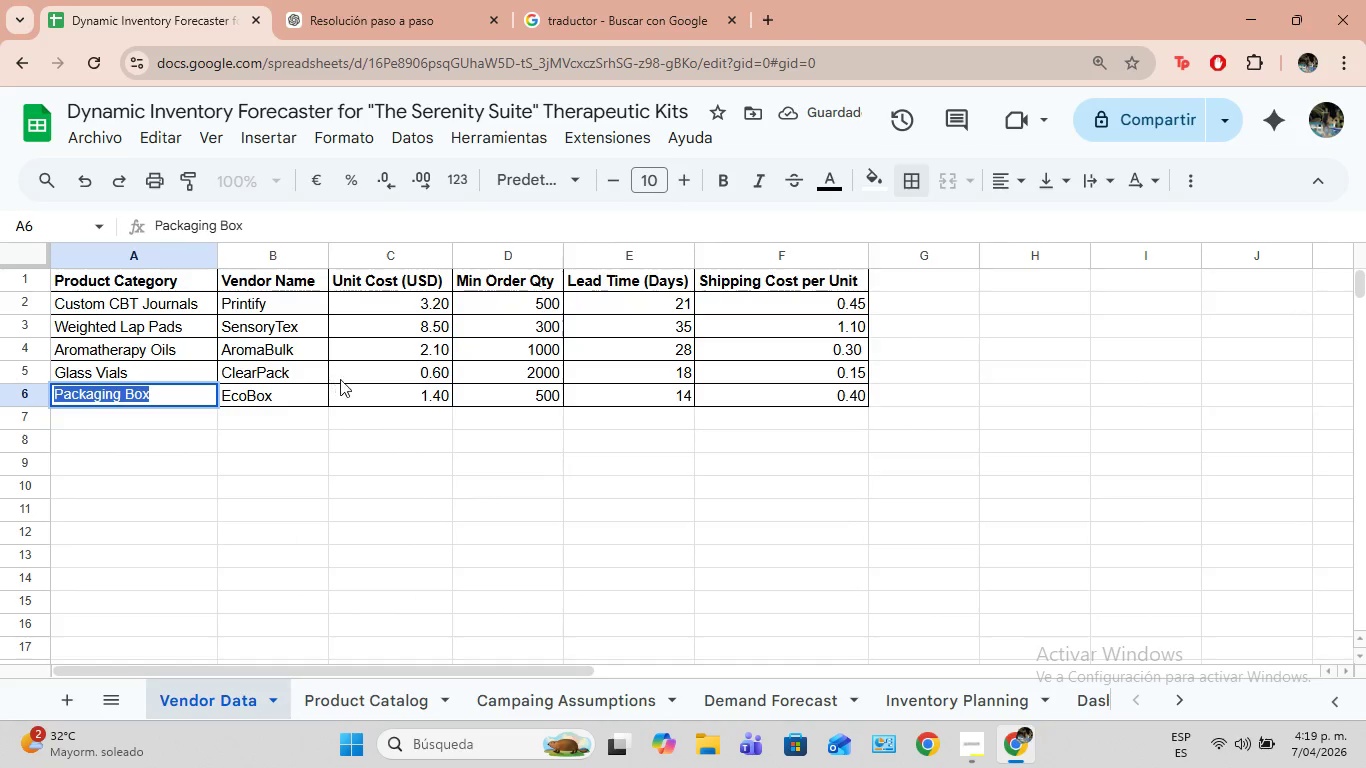 
key(Control+C)
 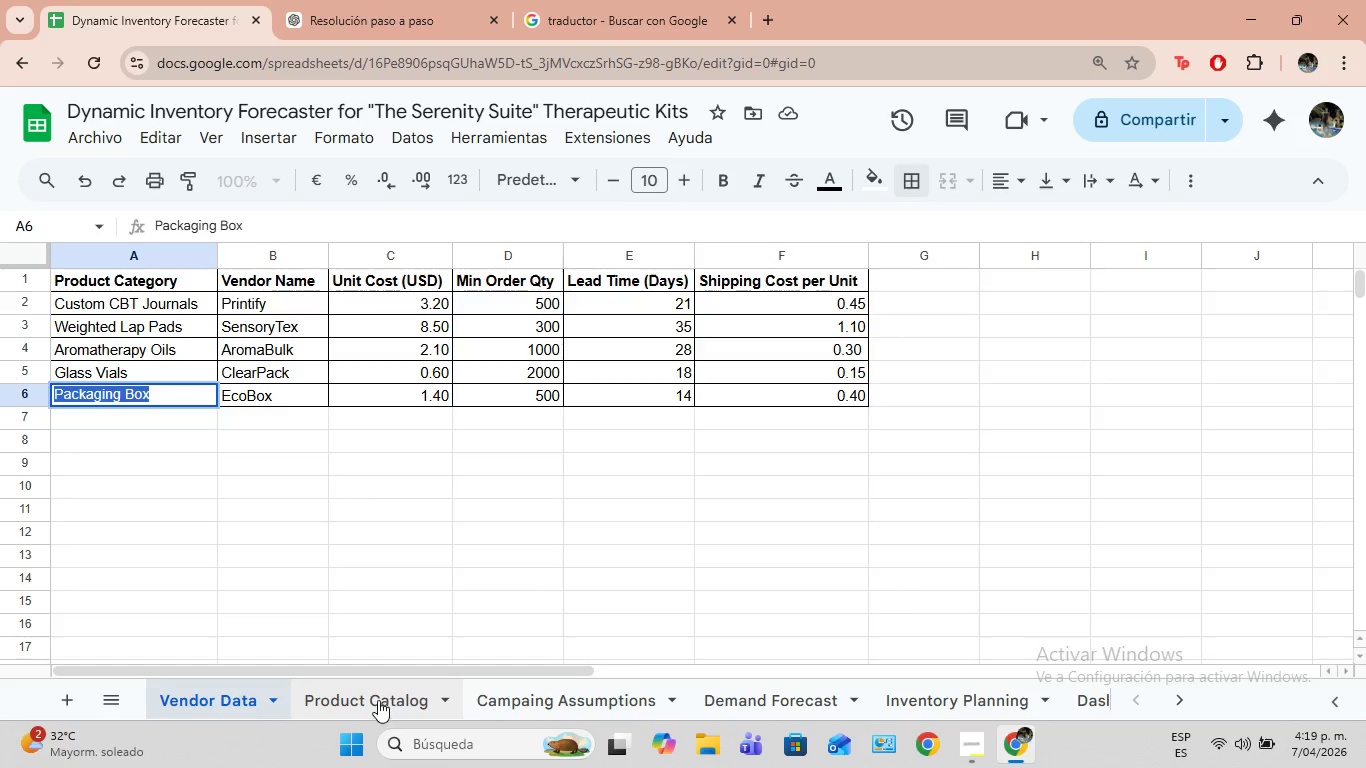 
left_click([373, 697])
 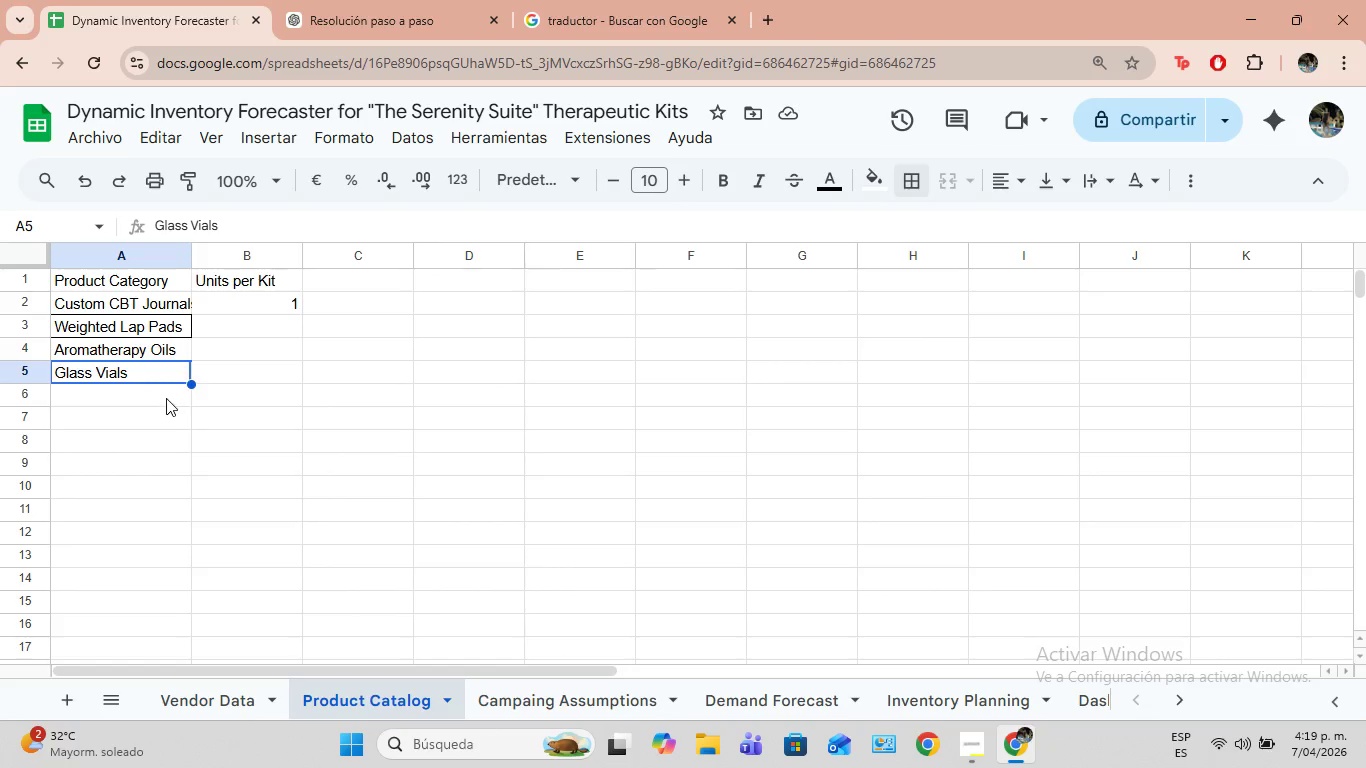 
double_click([166, 398])
 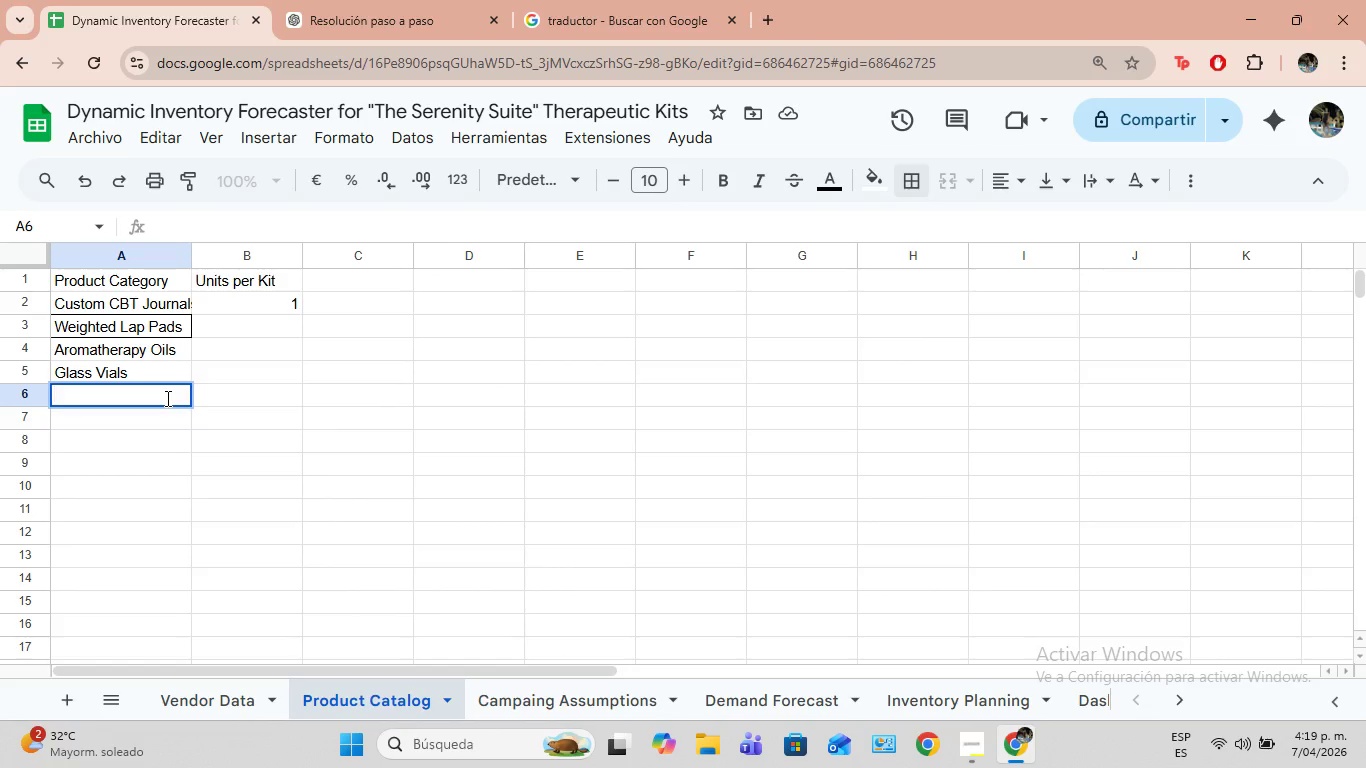 
key(Control+V)
 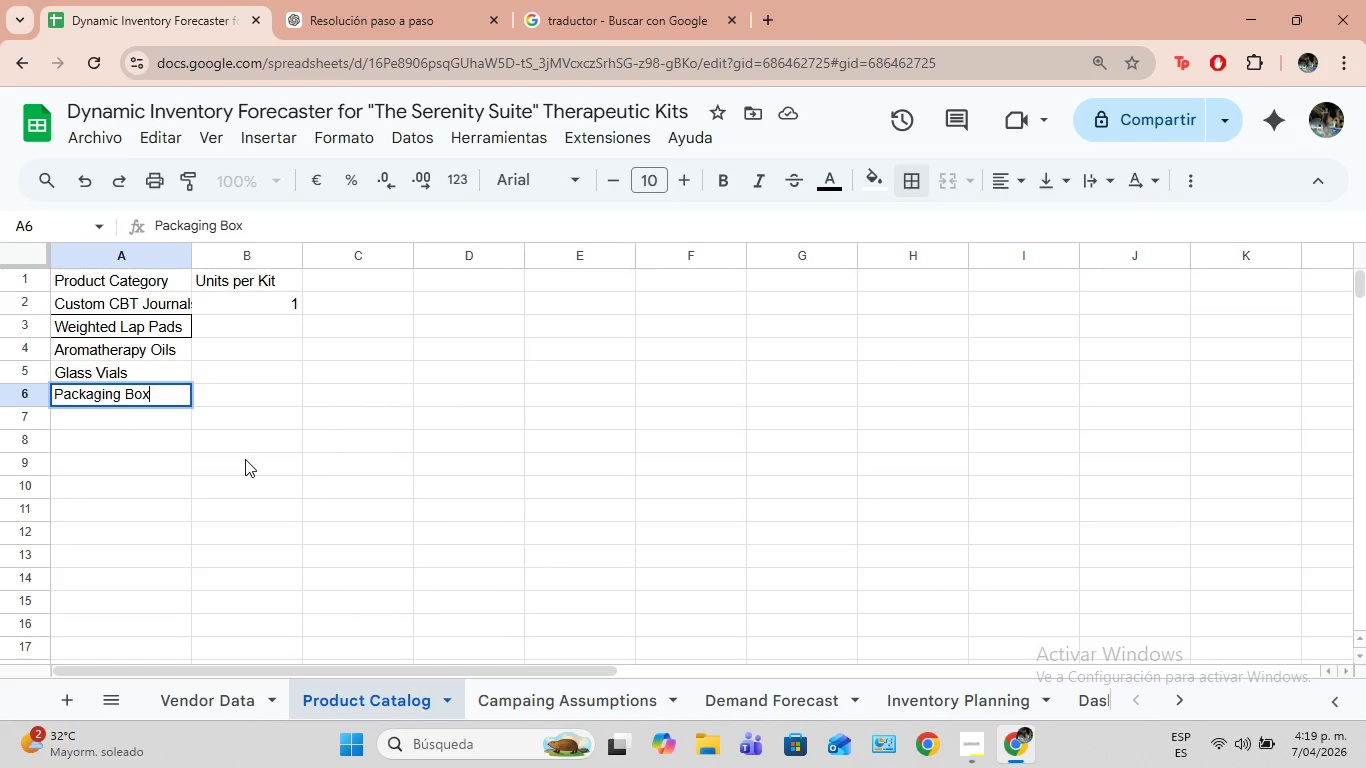 
left_click([245, 459])
 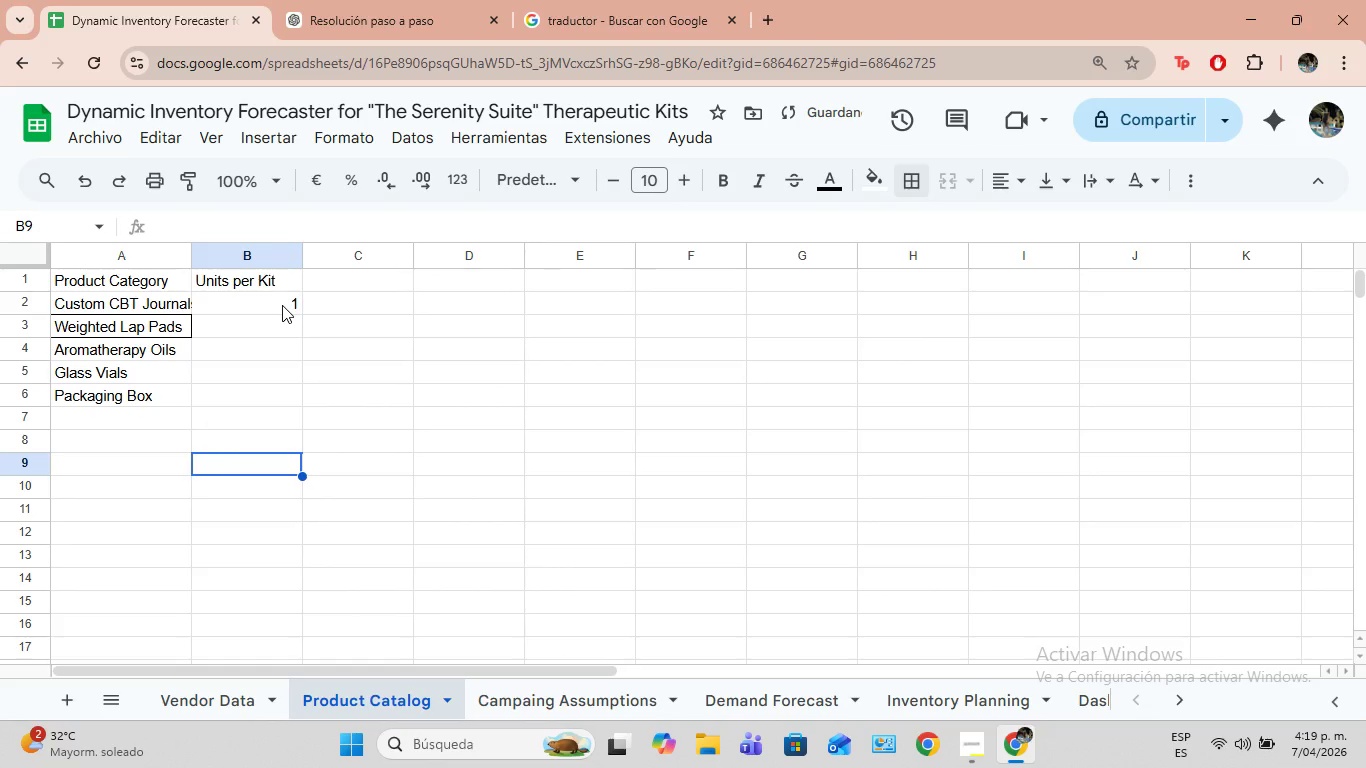 
left_click([282, 305])
 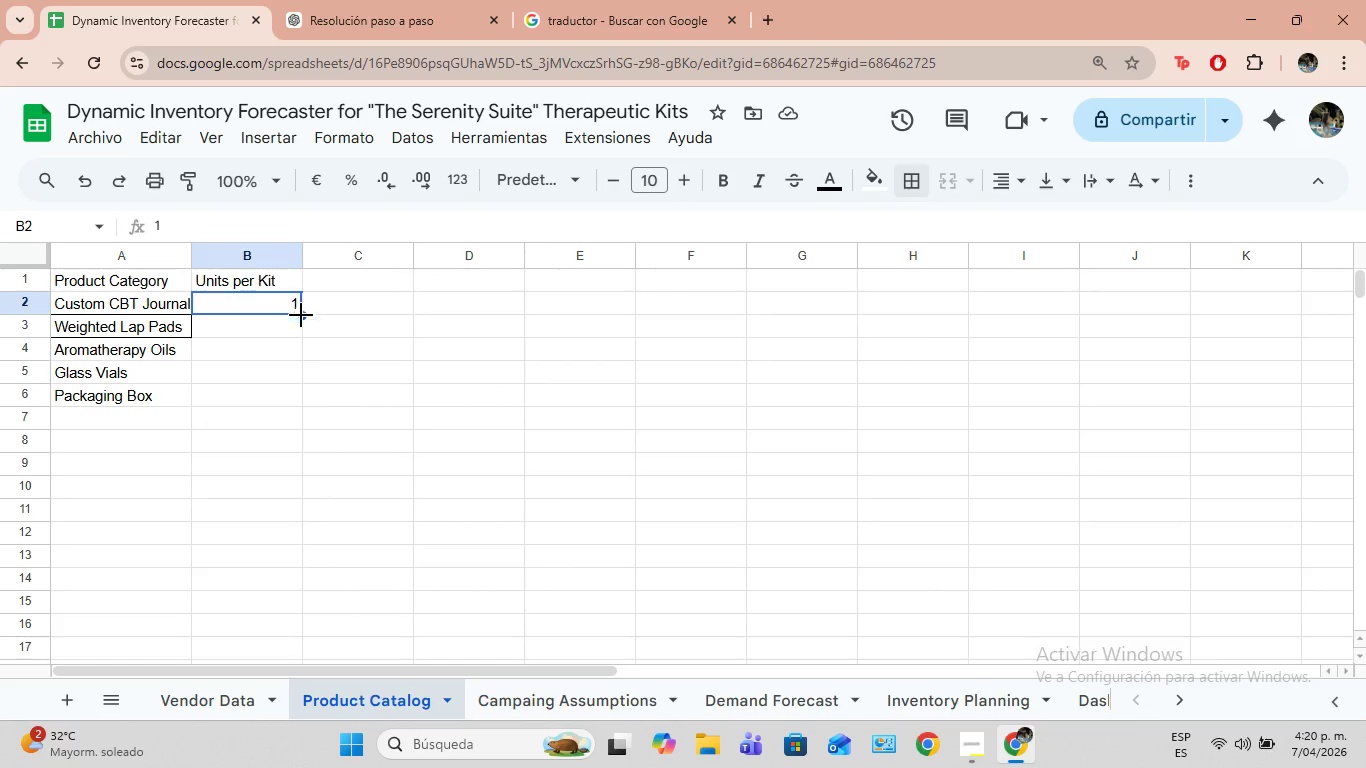 
wait(5.41)
 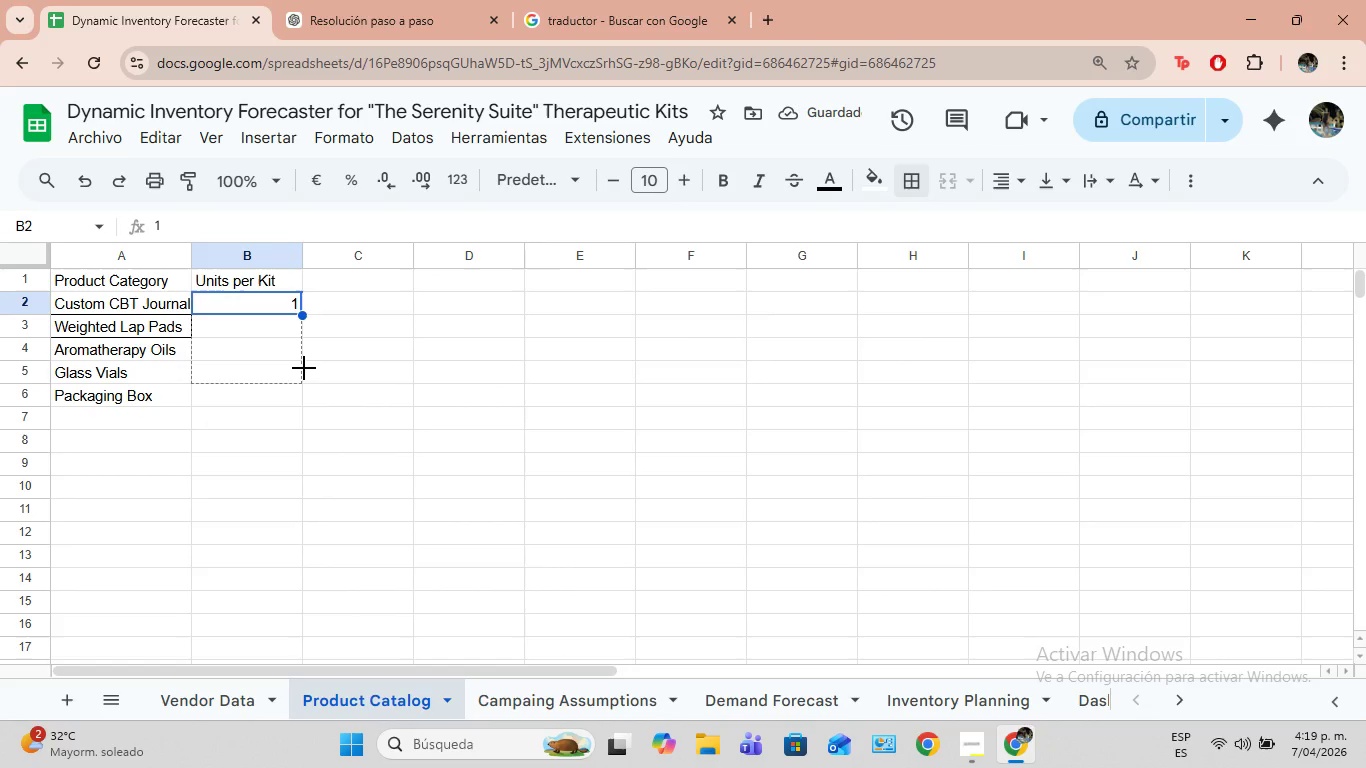 
hold_key(key=ControlLeft, duration=3.12)
 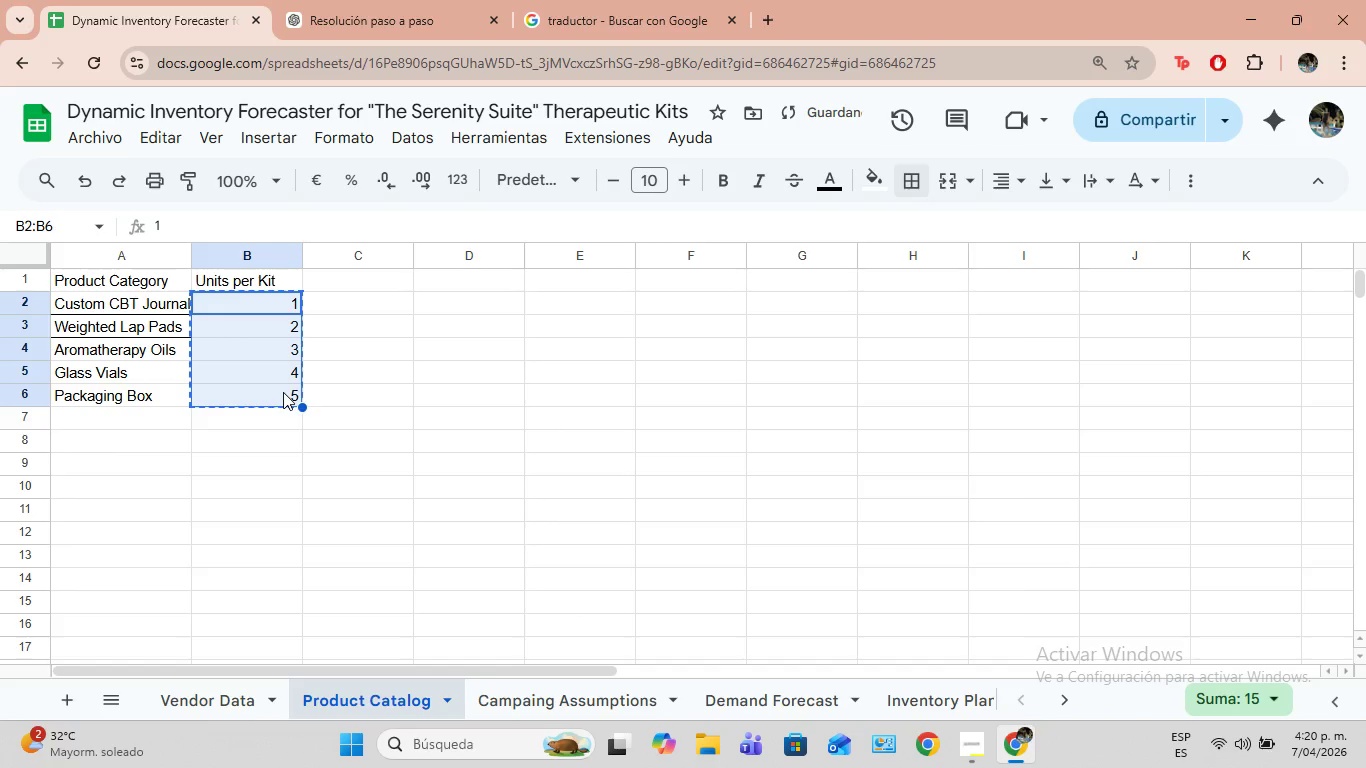 
hold_key(key=C, duration=1.5)
 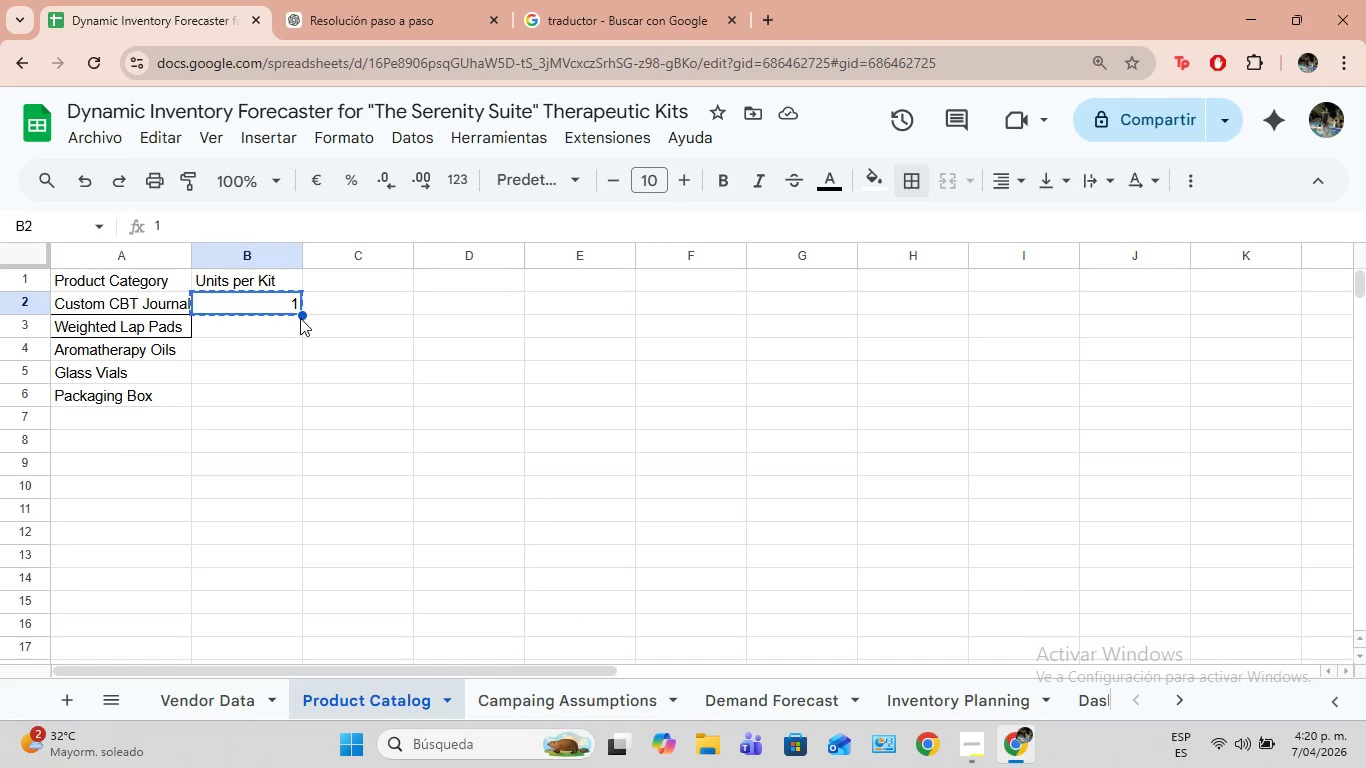 
hold_key(key=C, duration=1.14)
 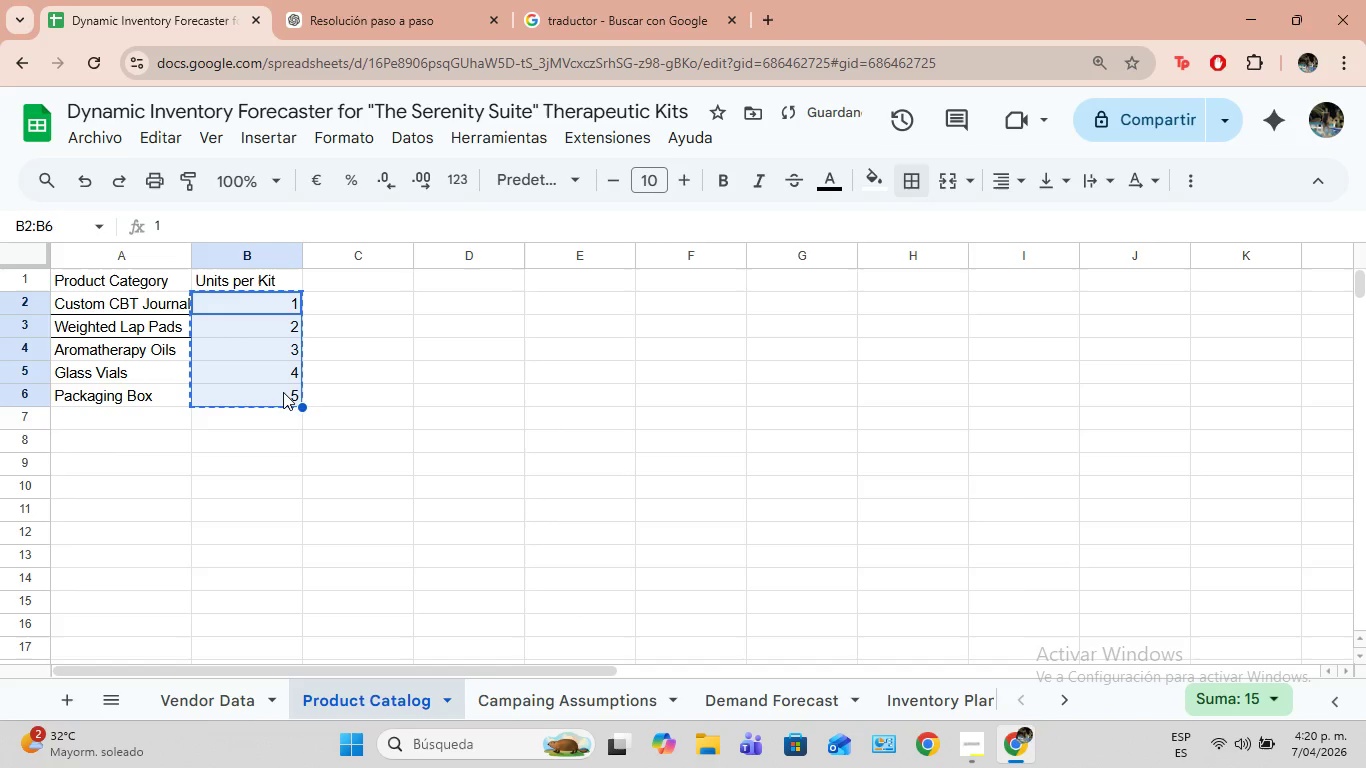 
left_click_drag(start_coordinate=[302, 314], to_coordinate=[284, 392])
 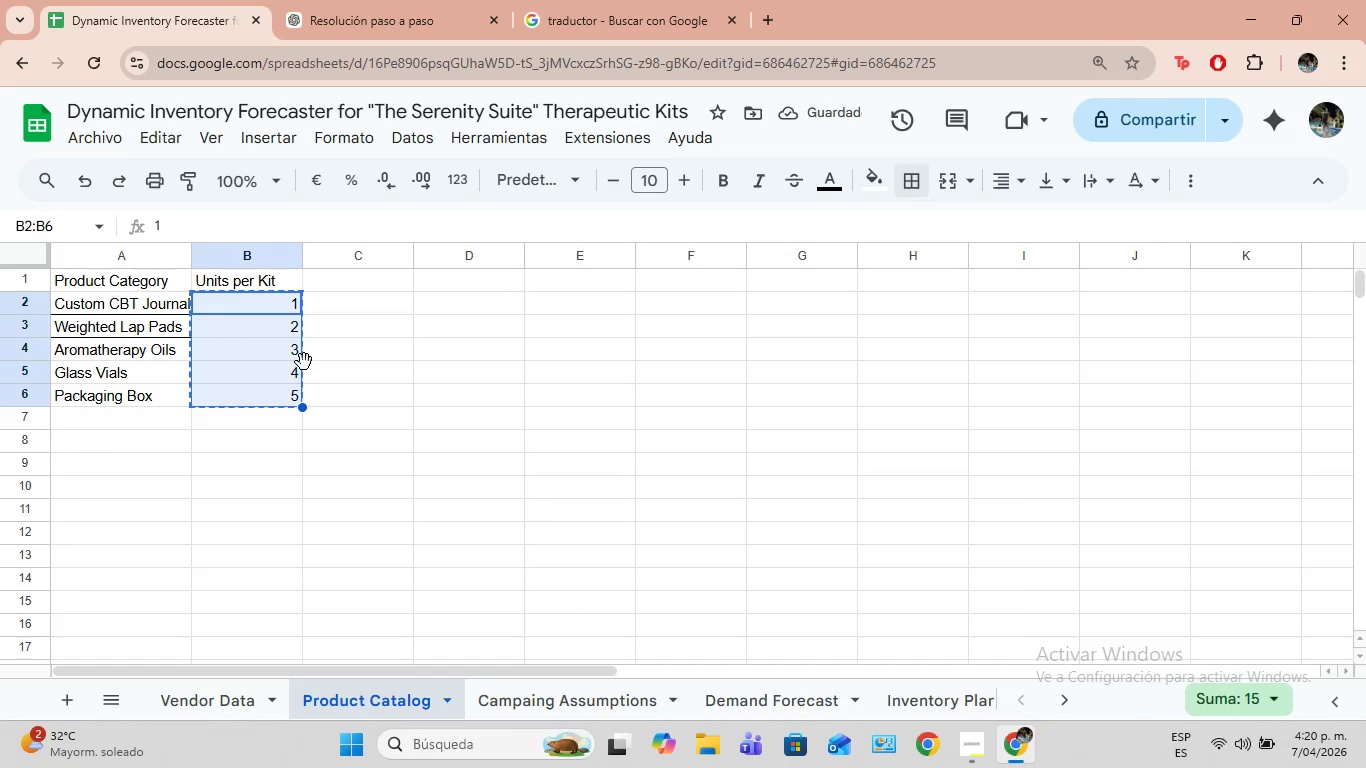 
wait(6.53)
 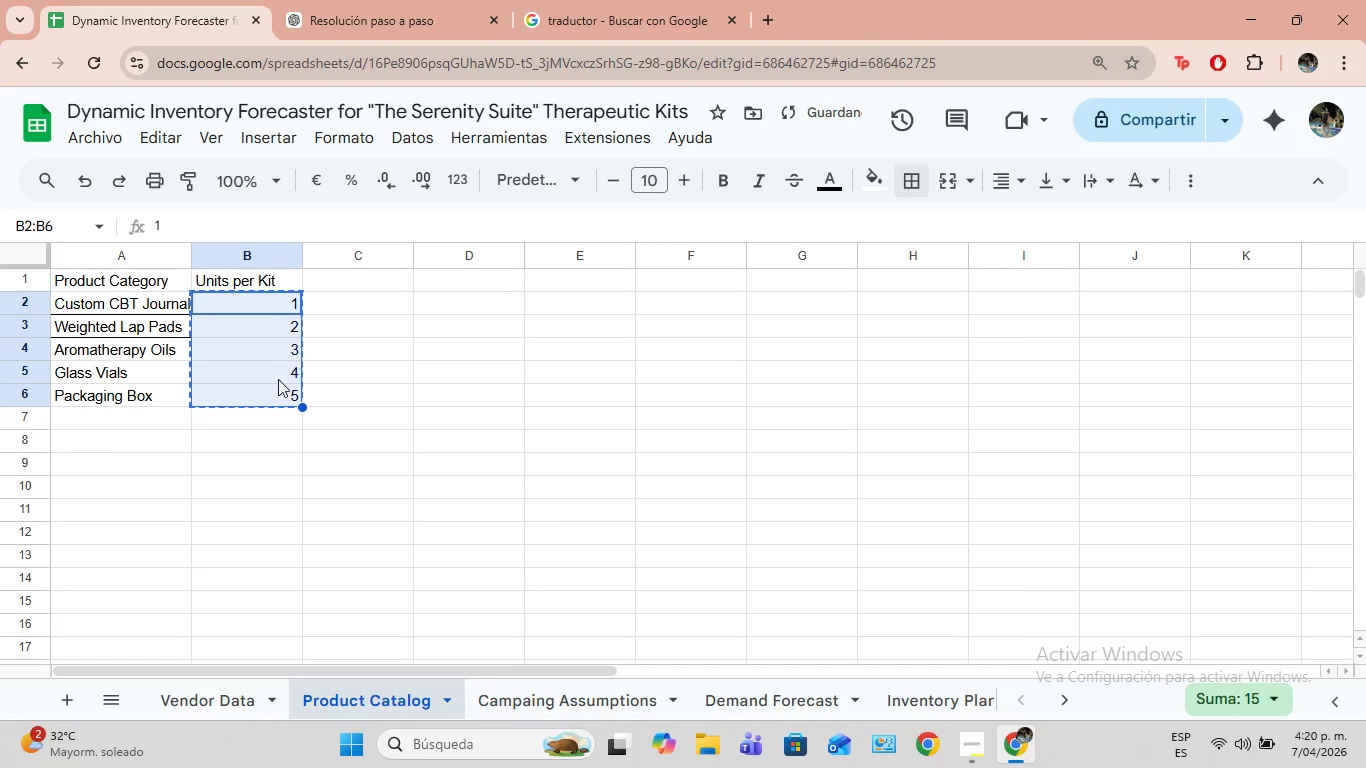 
key(Control+Z)
 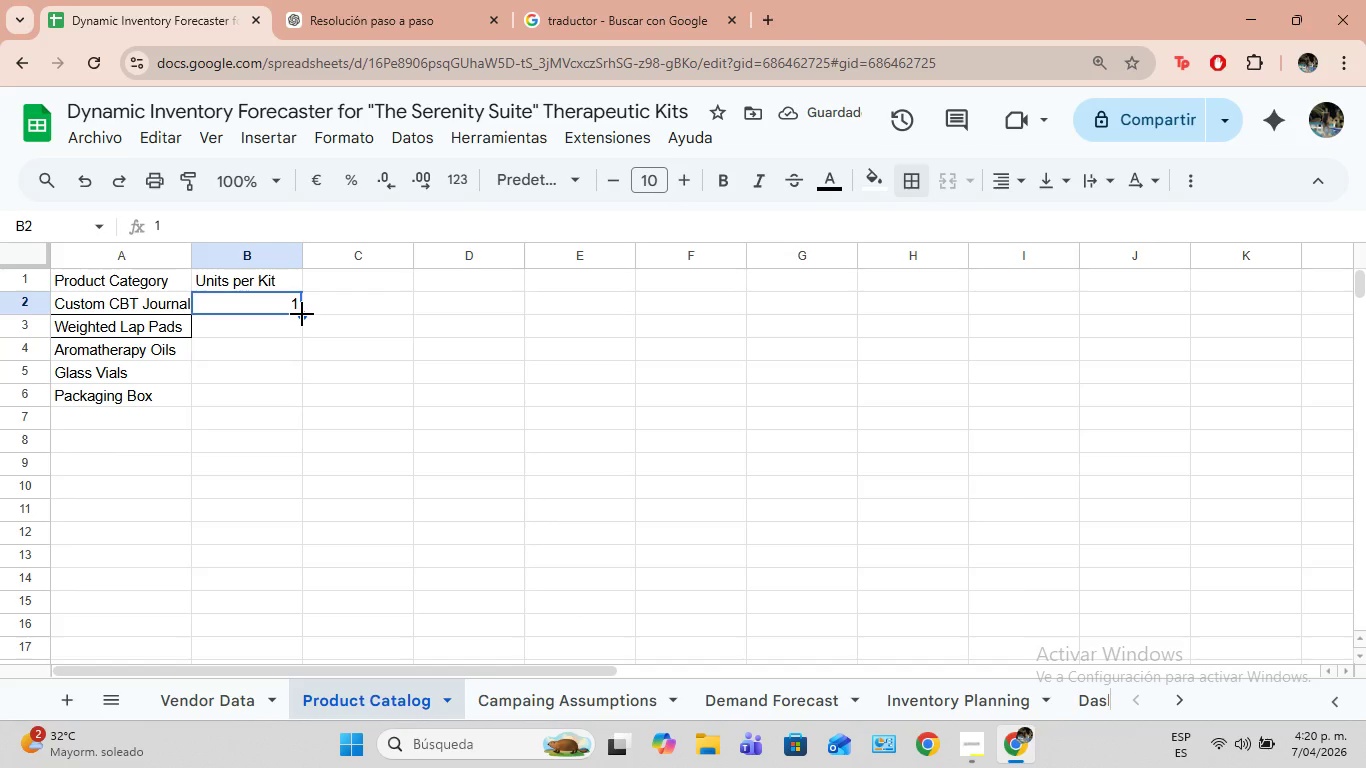 
hold_key(key=ControlLeft, duration=5.06)
 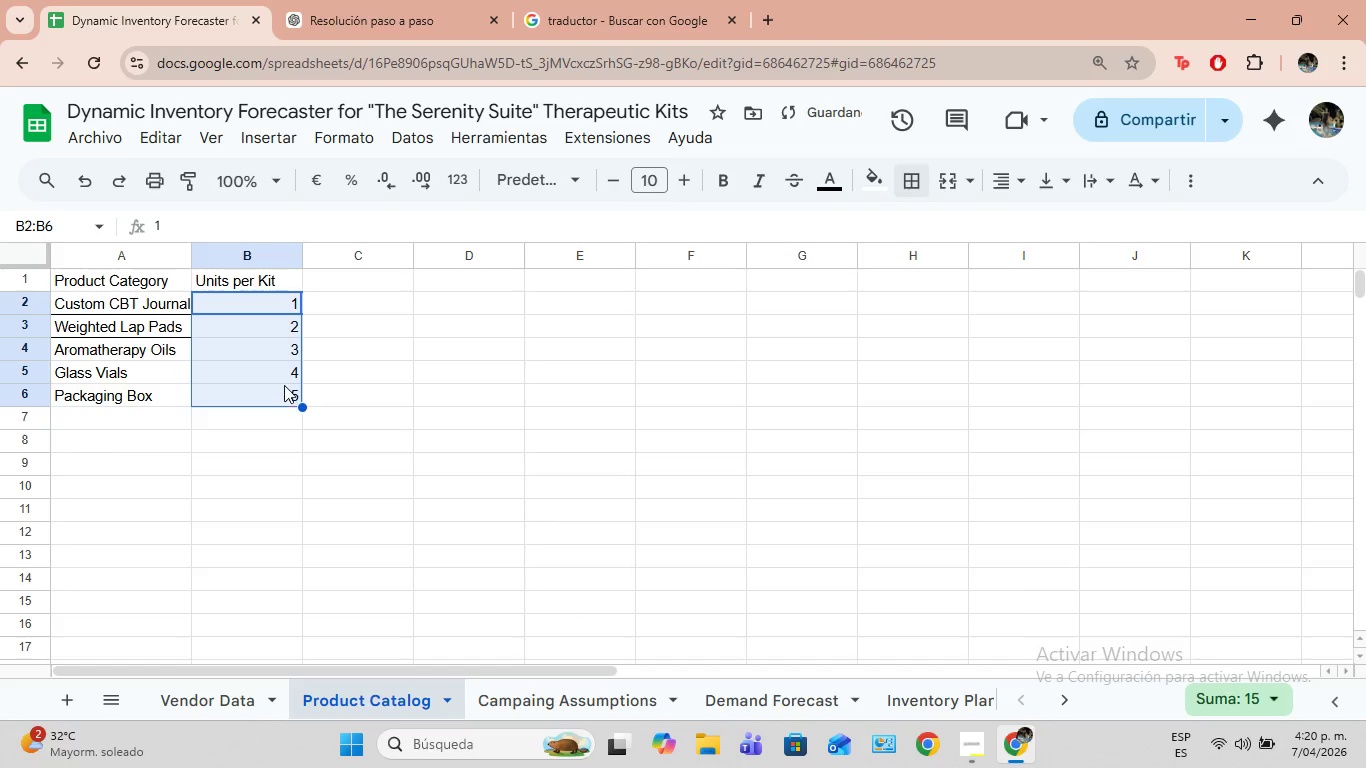 
hold_key(key=C, duration=1.5)
 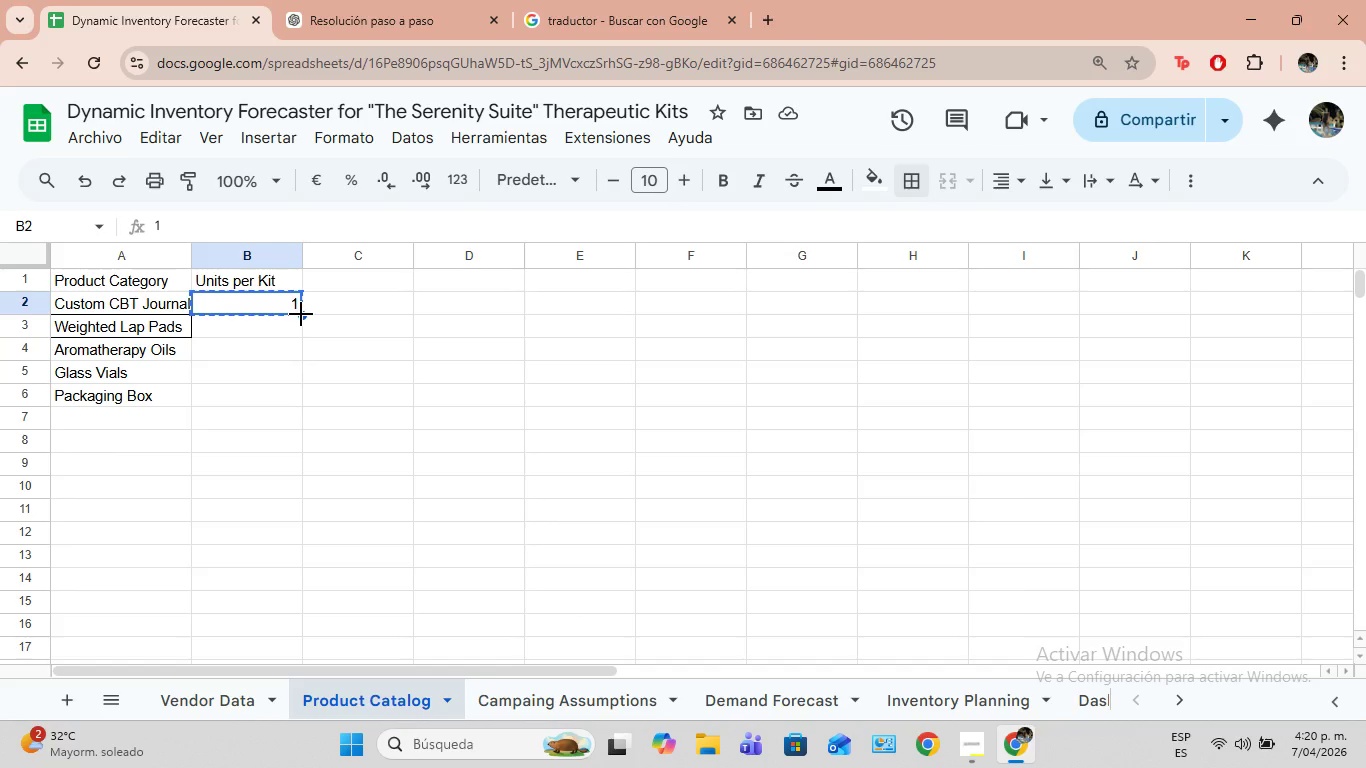 
hold_key(key=C, duration=1.44)
 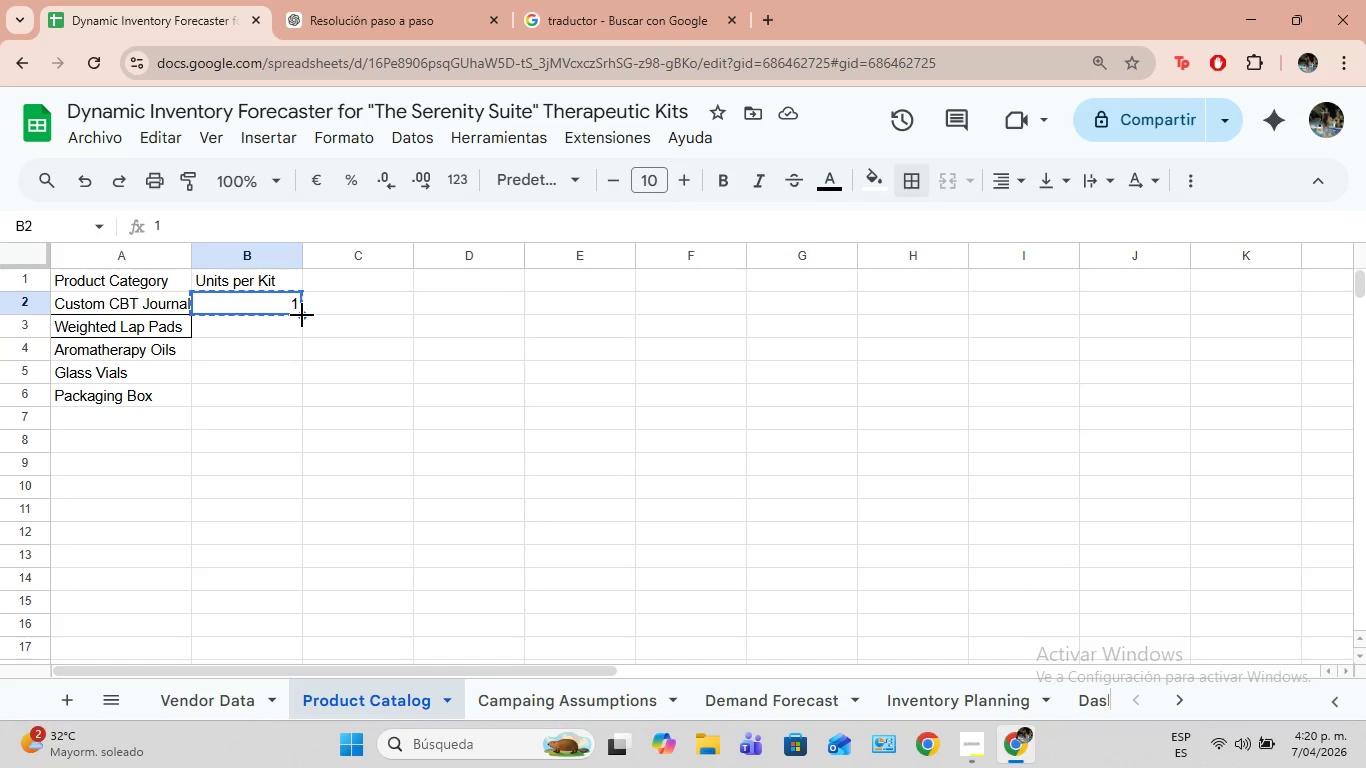 
left_click_drag(start_coordinate=[302, 315], to_coordinate=[287, 397])
 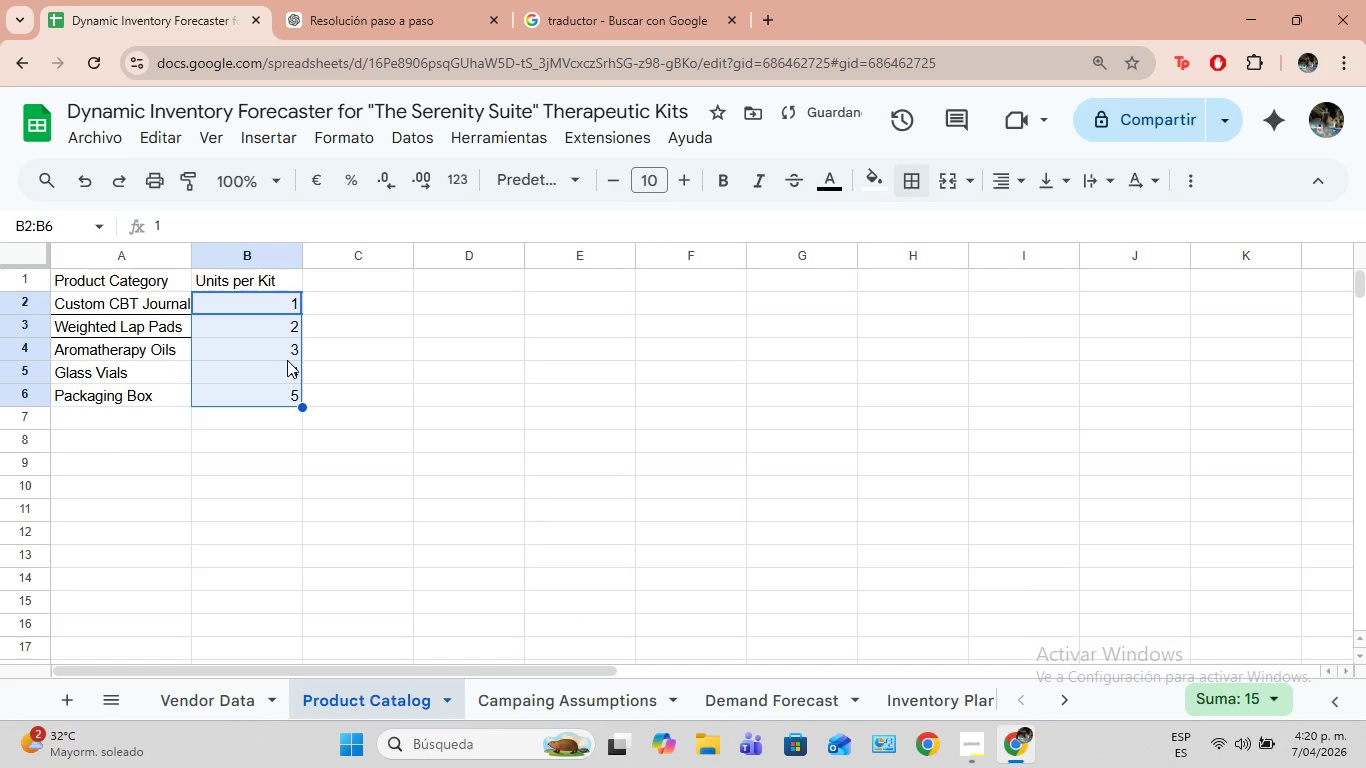 
left_click([288, 357])
 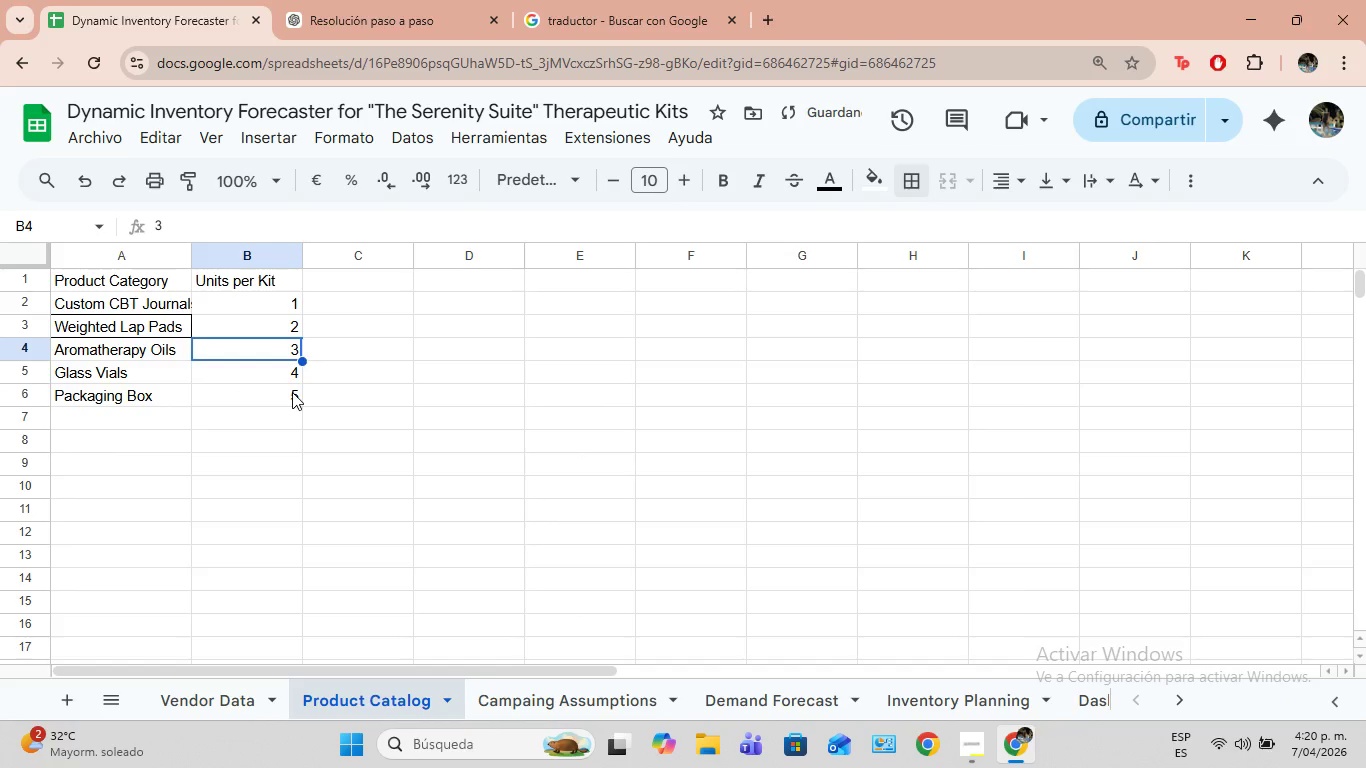 
left_click([292, 392])
 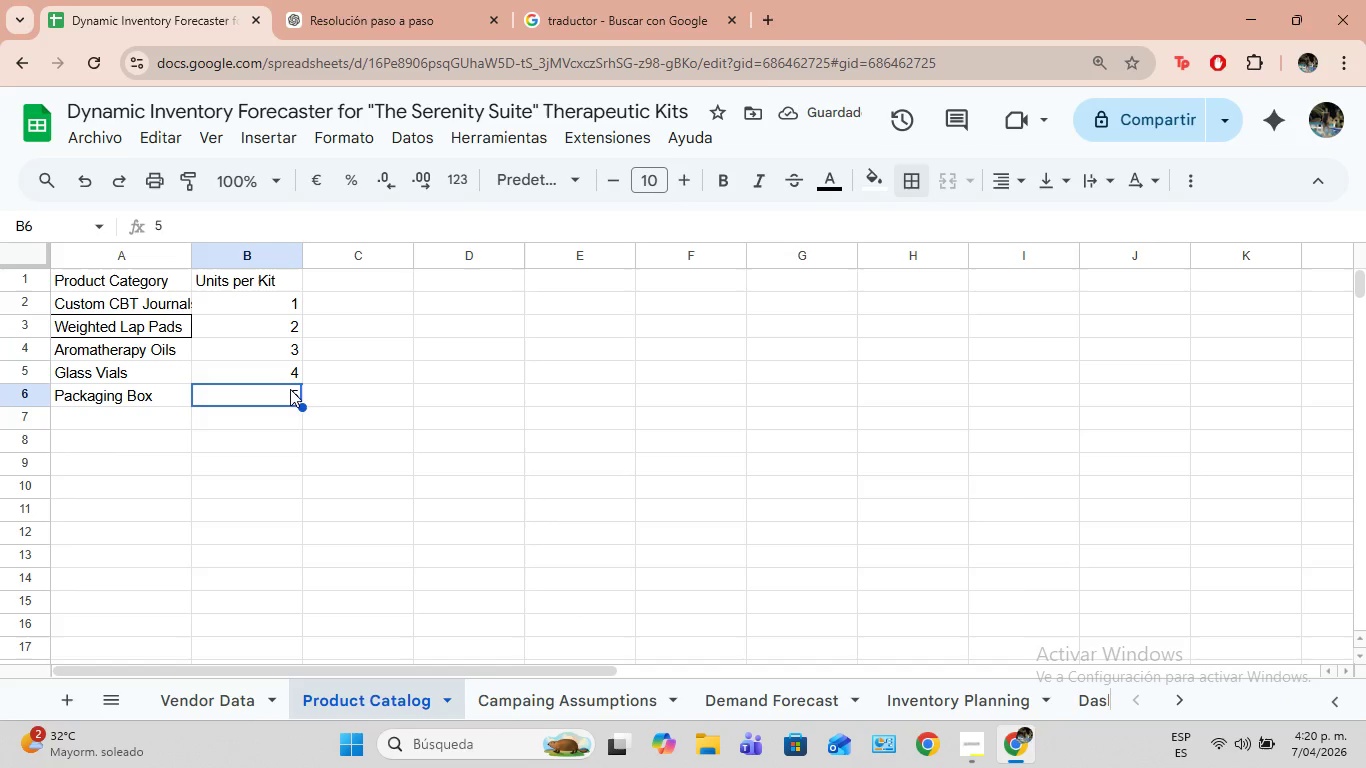 
key(Backspace)
 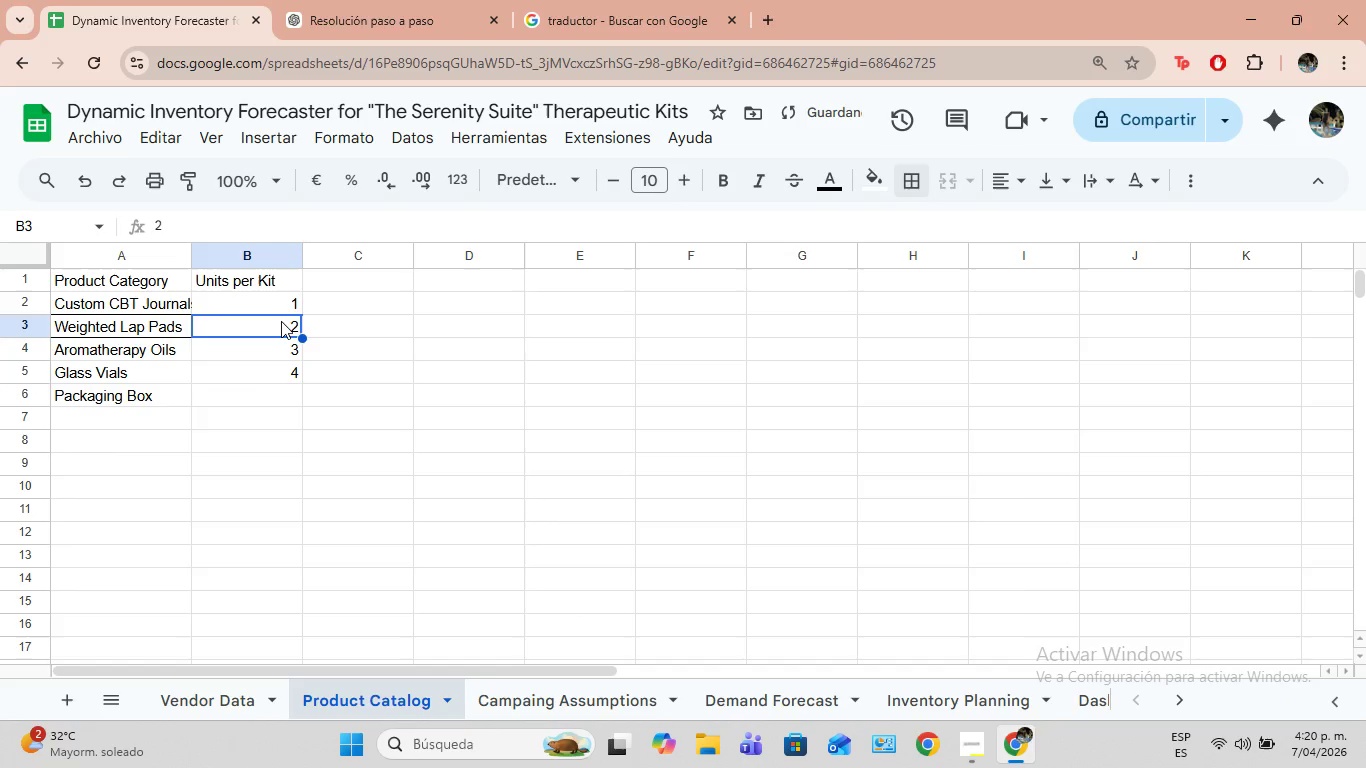 
left_click([281, 321])
 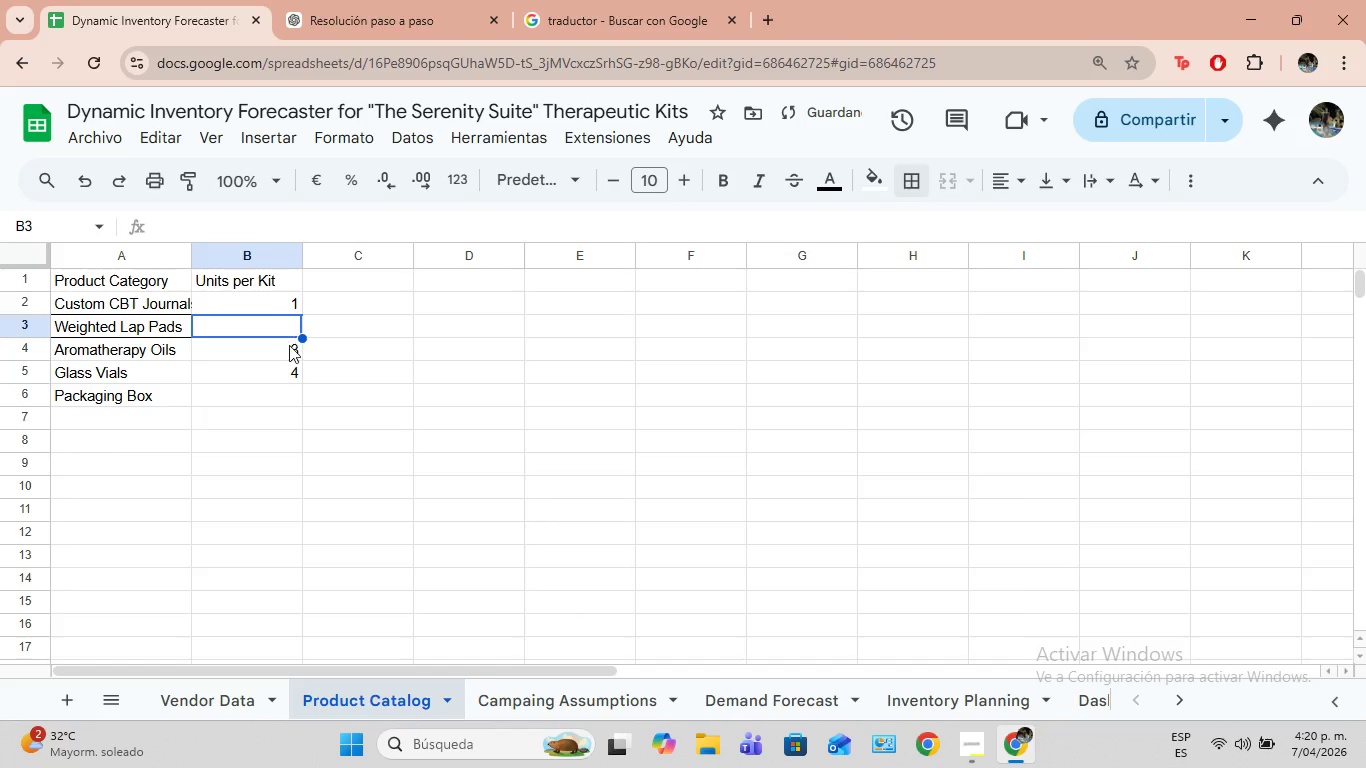 
key(Backspace)
 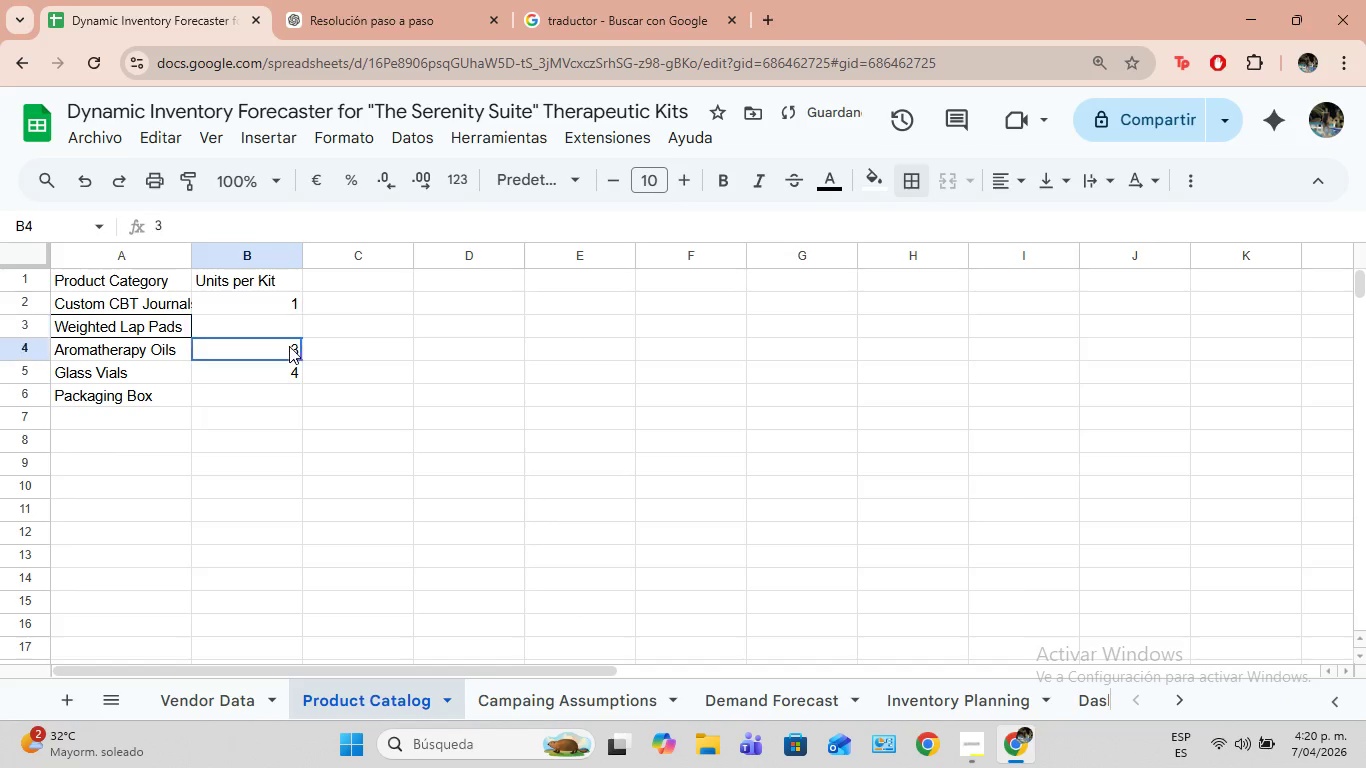 
double_click([289, 346])
 